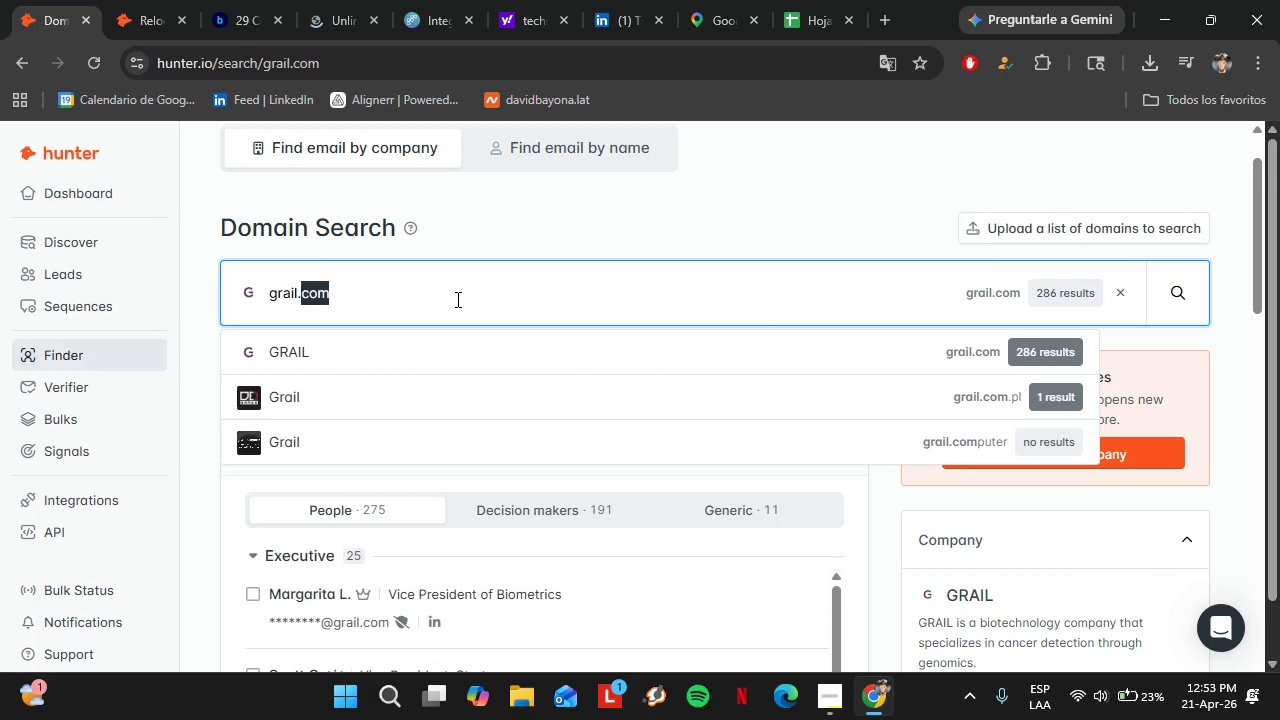 
triple_click([456, 299])
 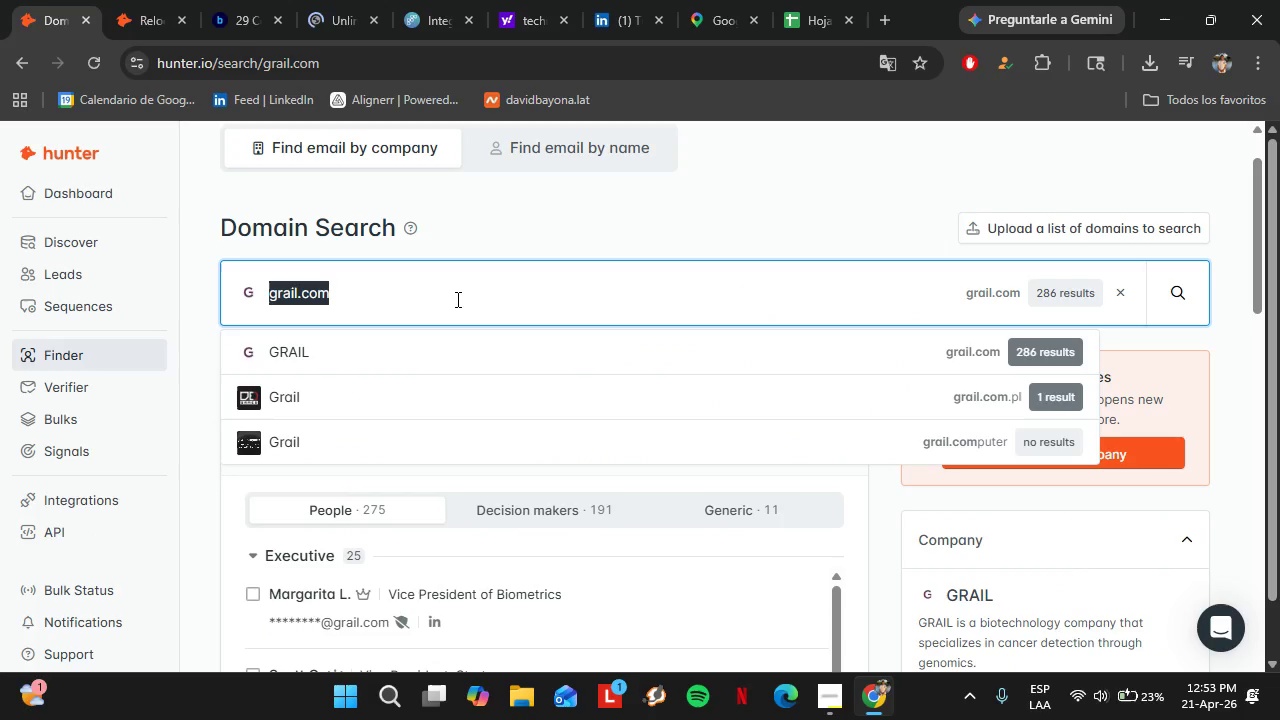 
triple_click([456, 299])
 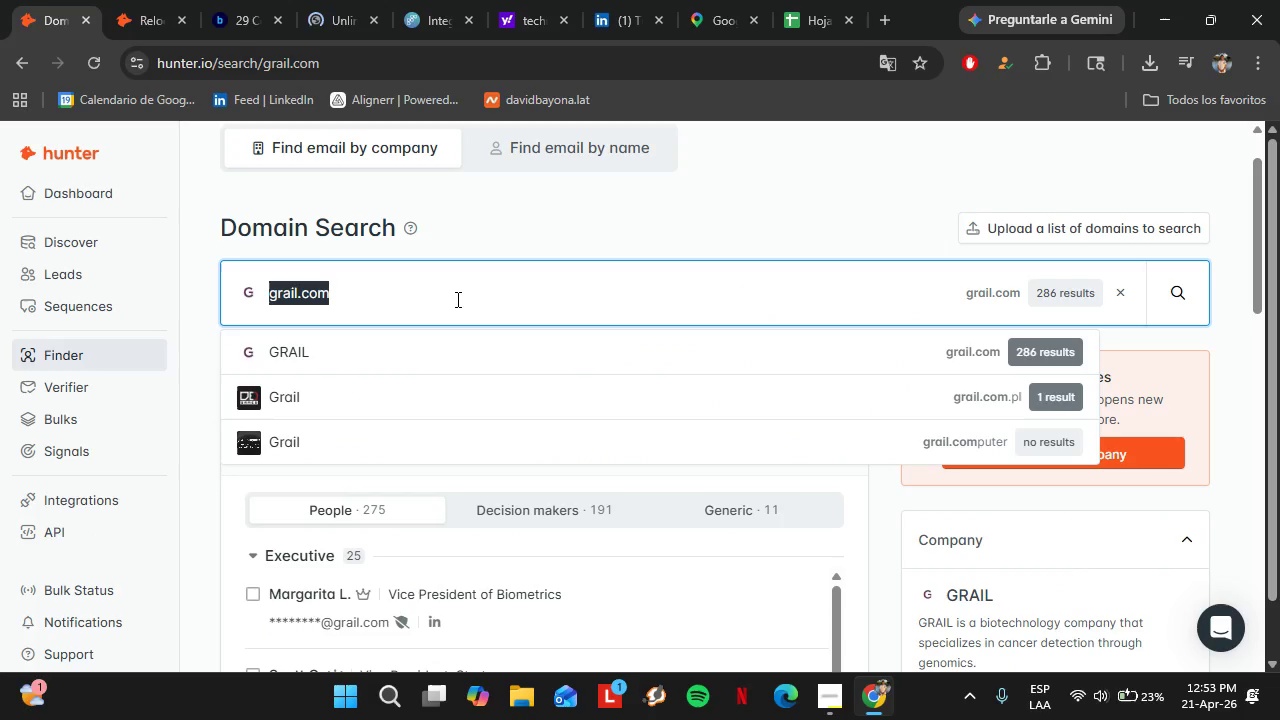 
key(Control+V)
 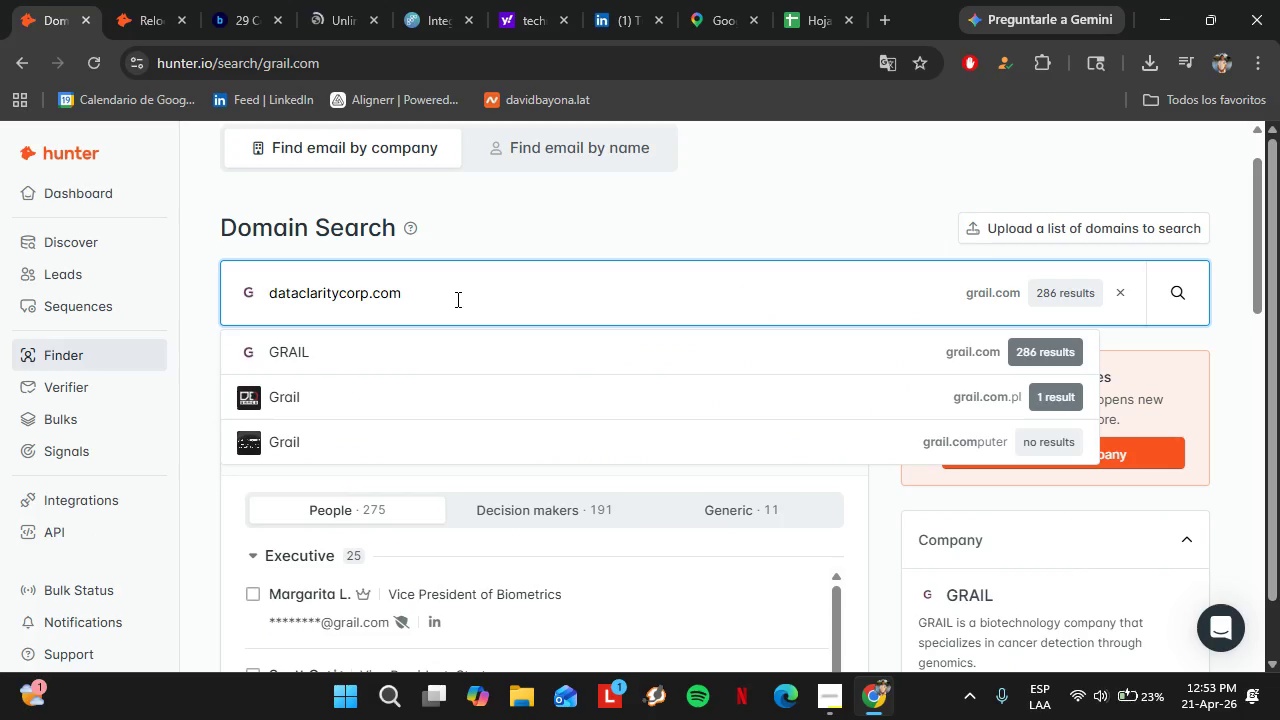 
key(Enter)
 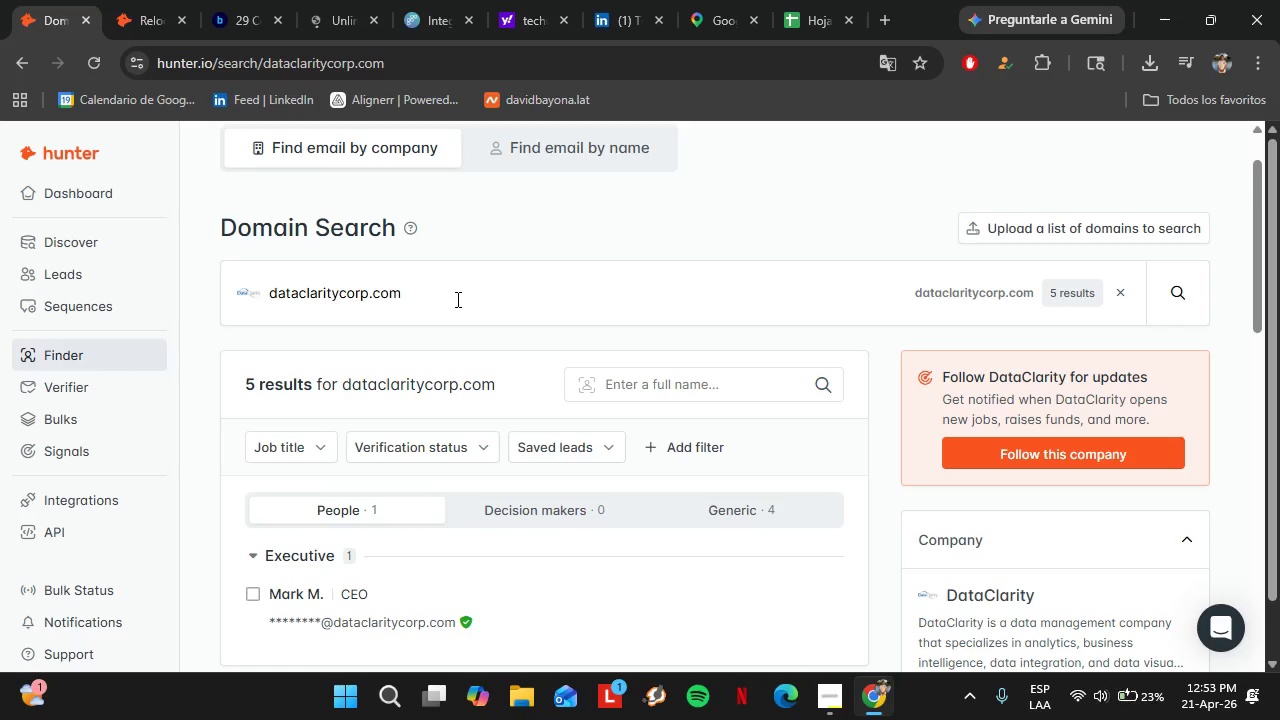 
wait(19.36)
 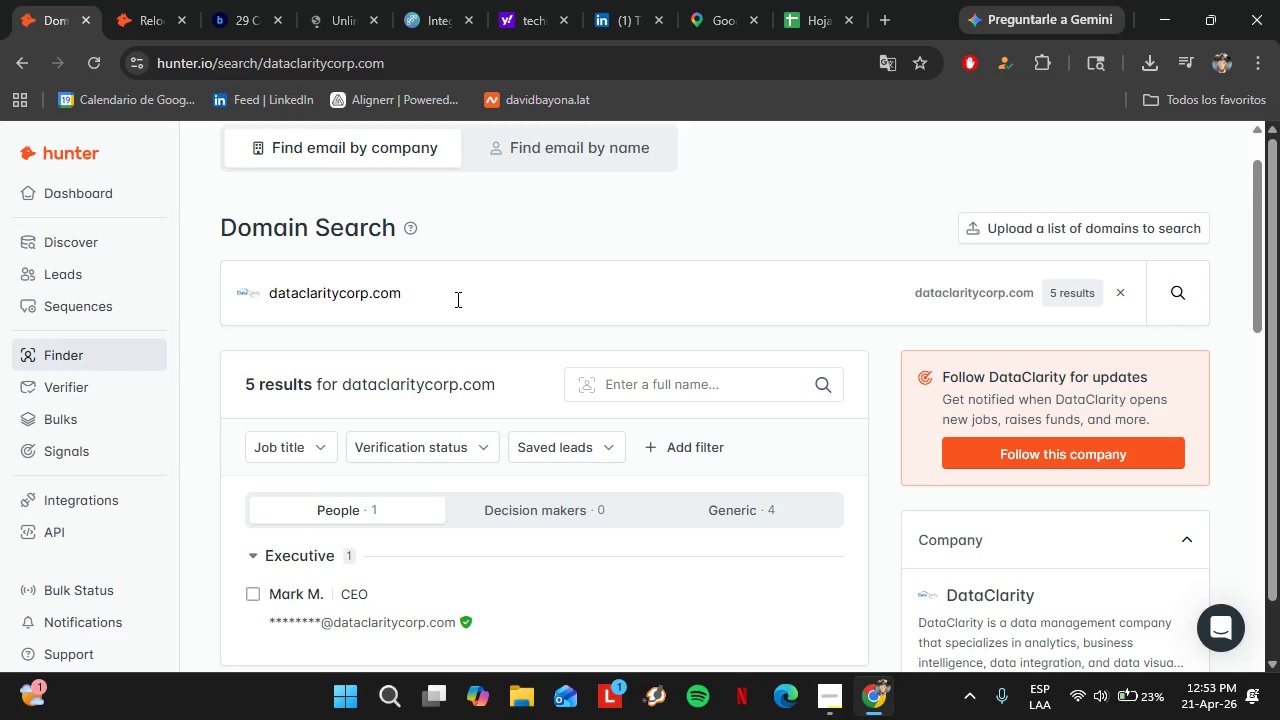 
left_click([333, 0])
 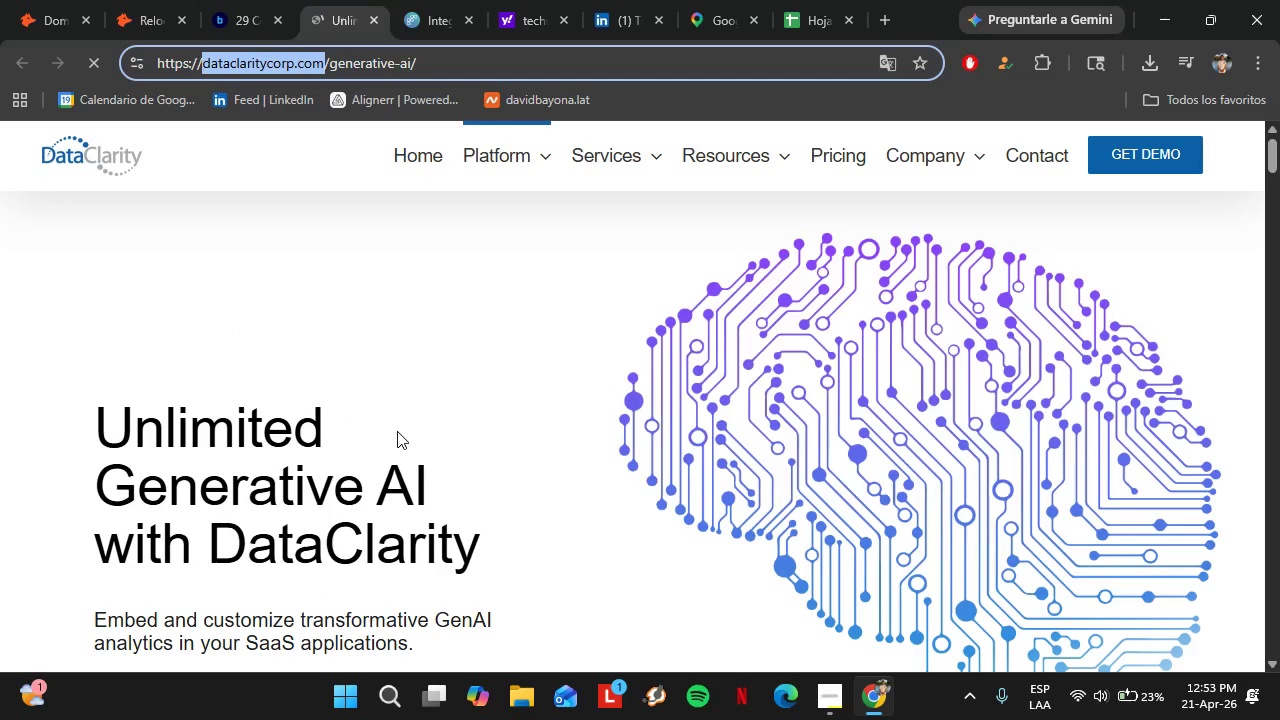 
scroll: coordinate [395, 428], scroll_direction: up, amount: 1.0
 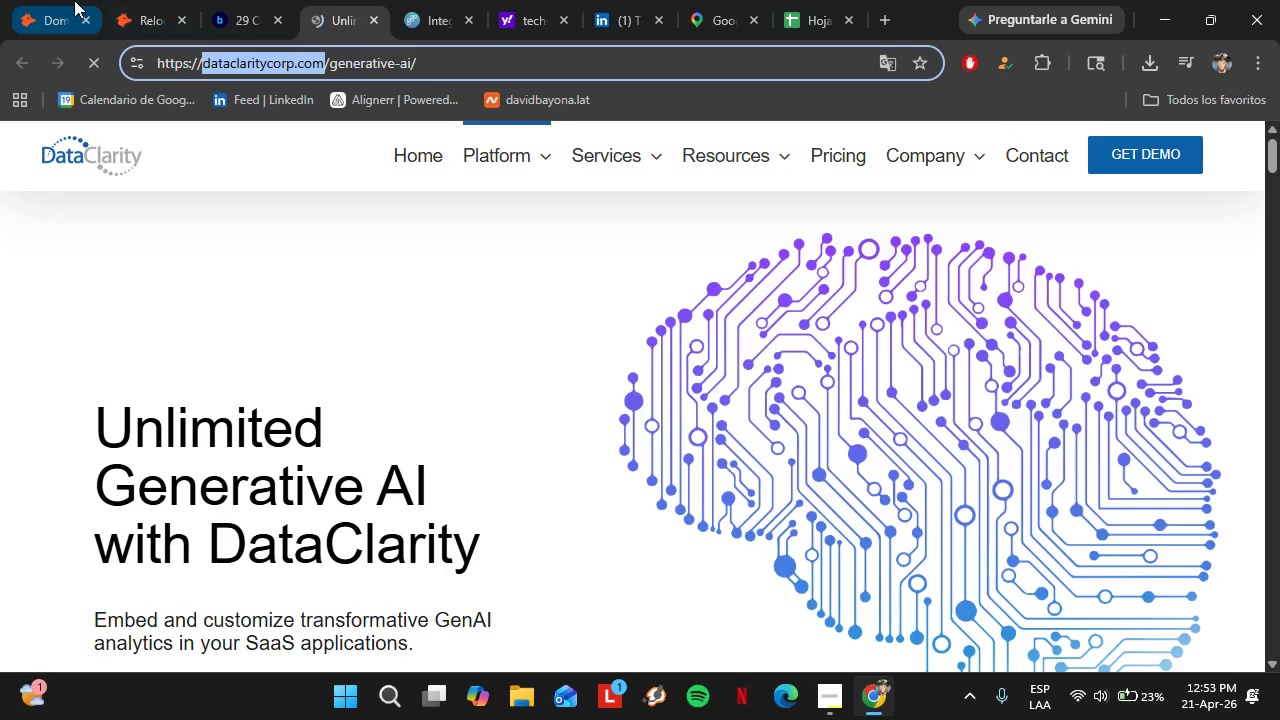 
left_click([74, 0])
 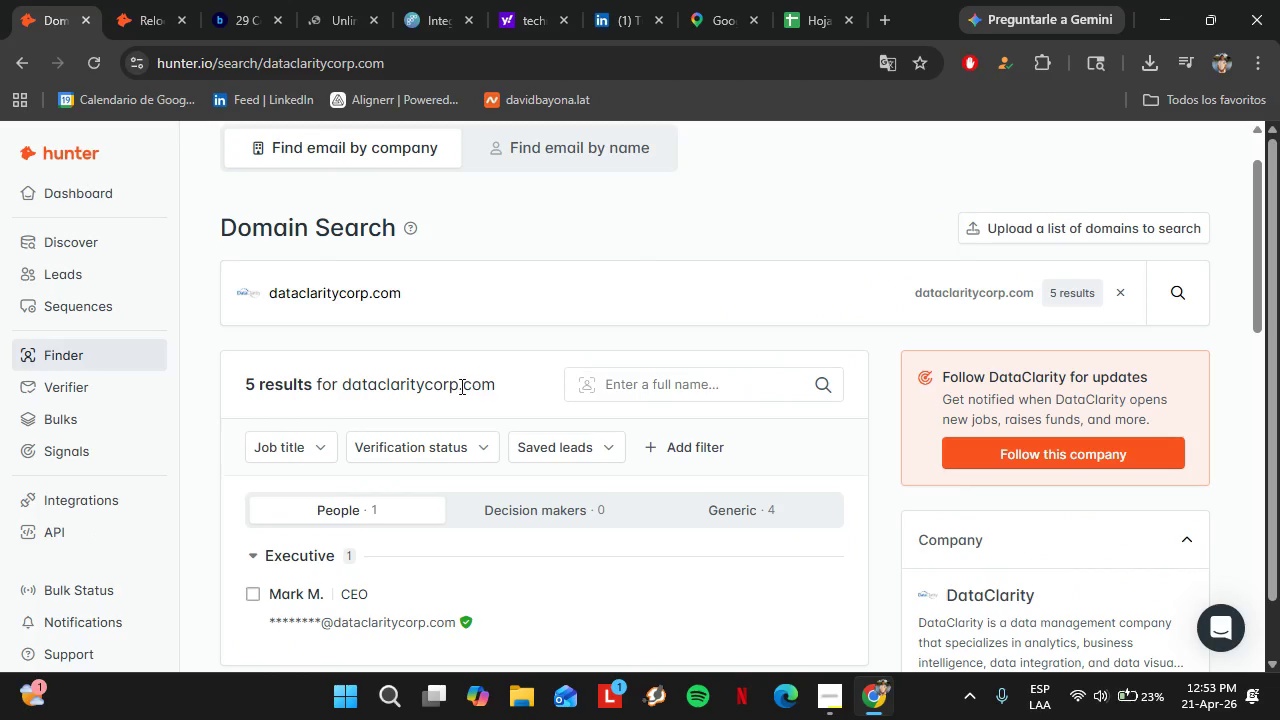 
scroll: coordinate [452, 382], scroll_direction: up, amount: 2.0
 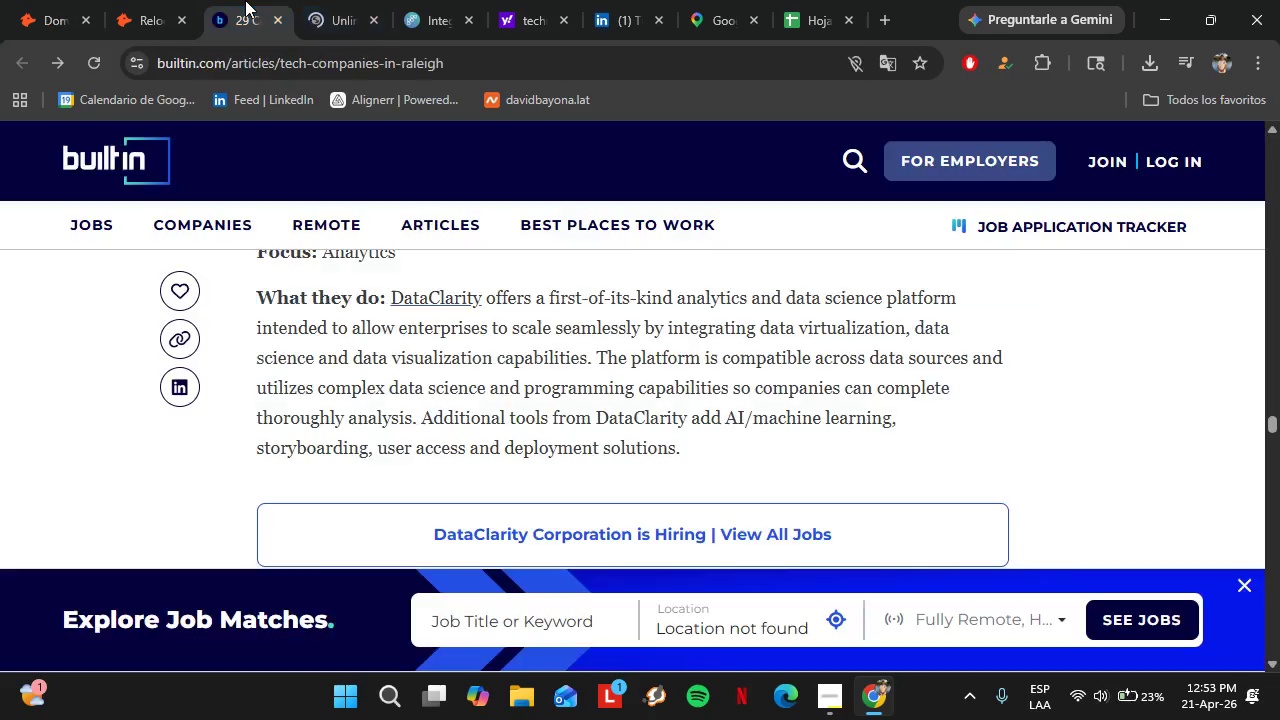 
left_click([245, 0])
 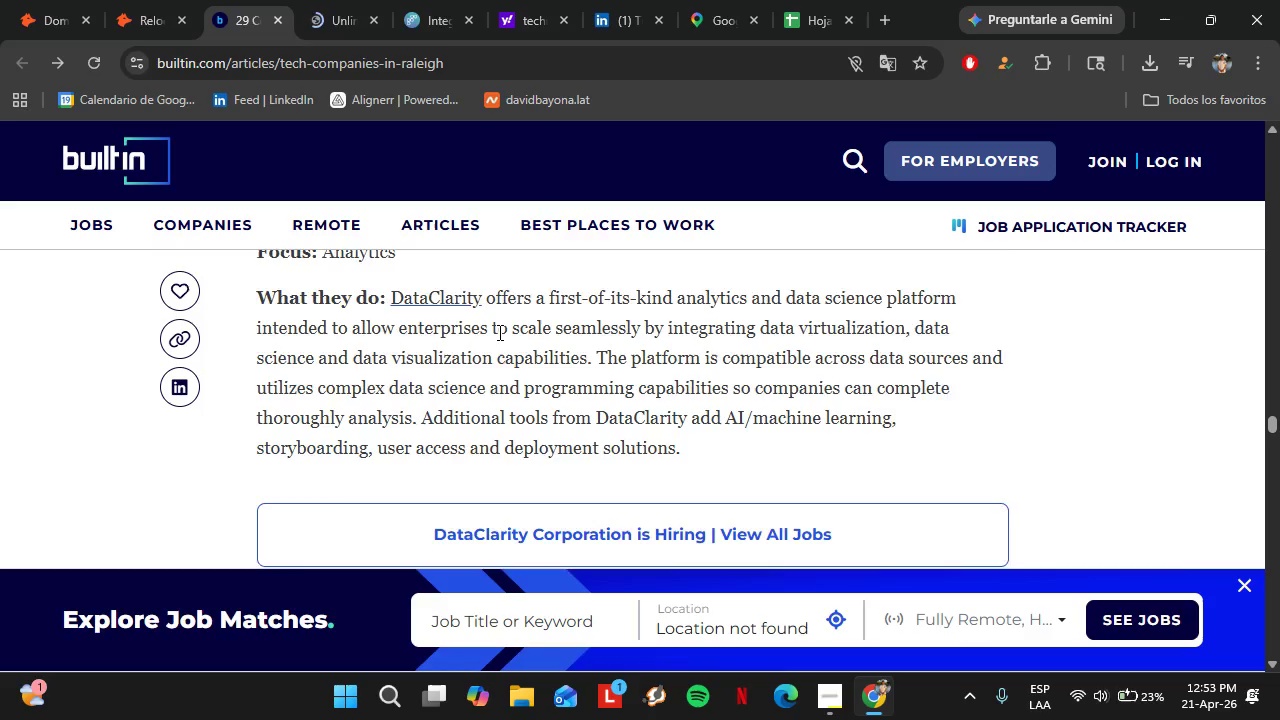 
scroll: coordinate [498, 332], scroll_direction: down, amount: 5.0
 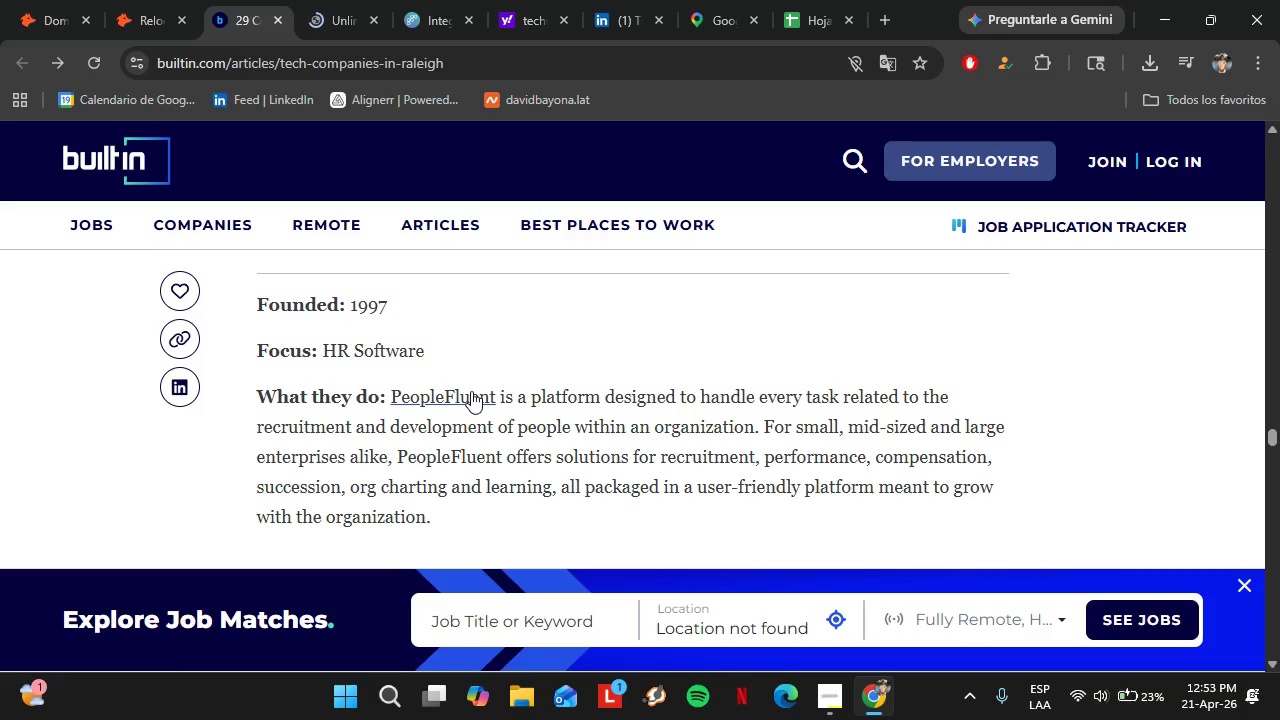 
right_click([471, 391])
 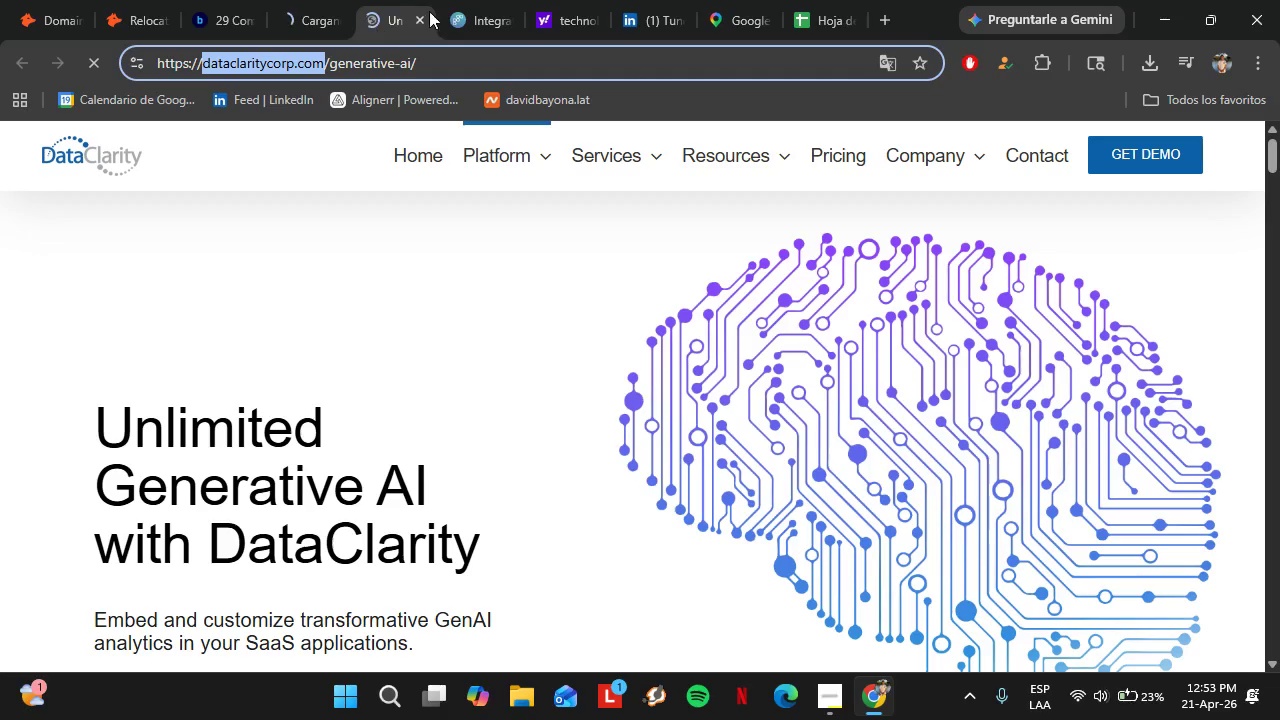 
left_click([421, 12])
 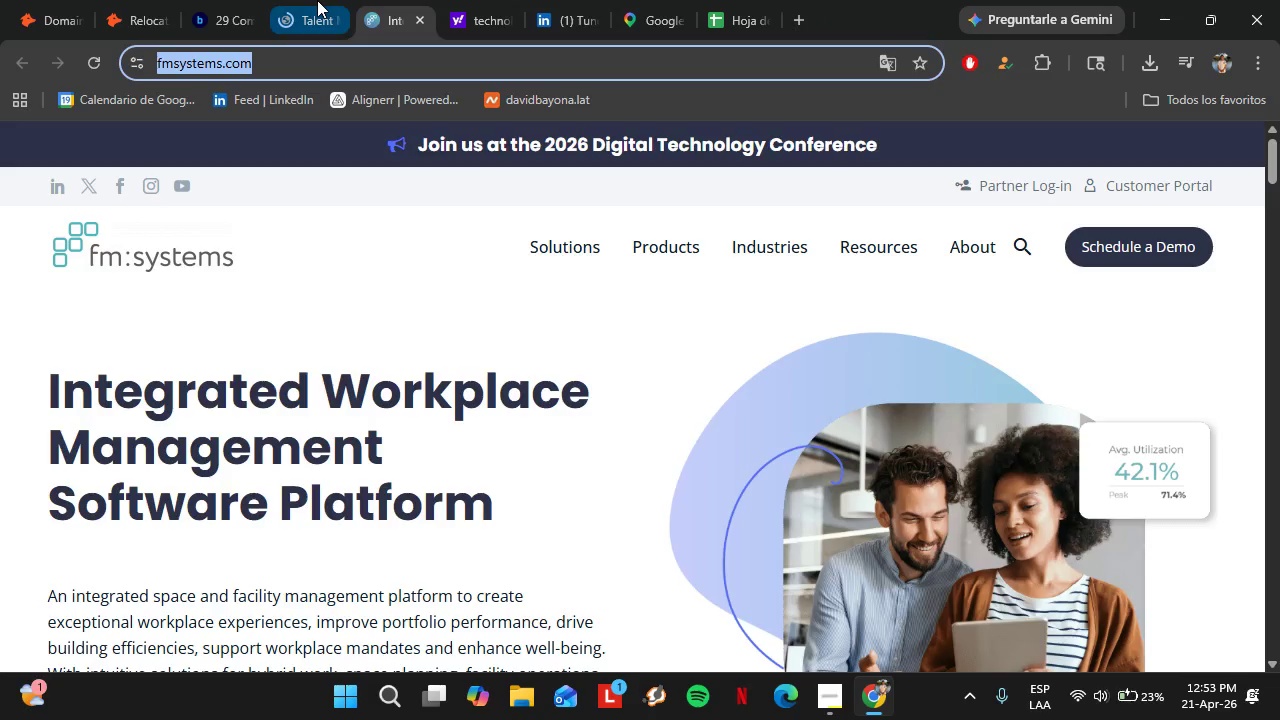 
left_click([317, 0])
 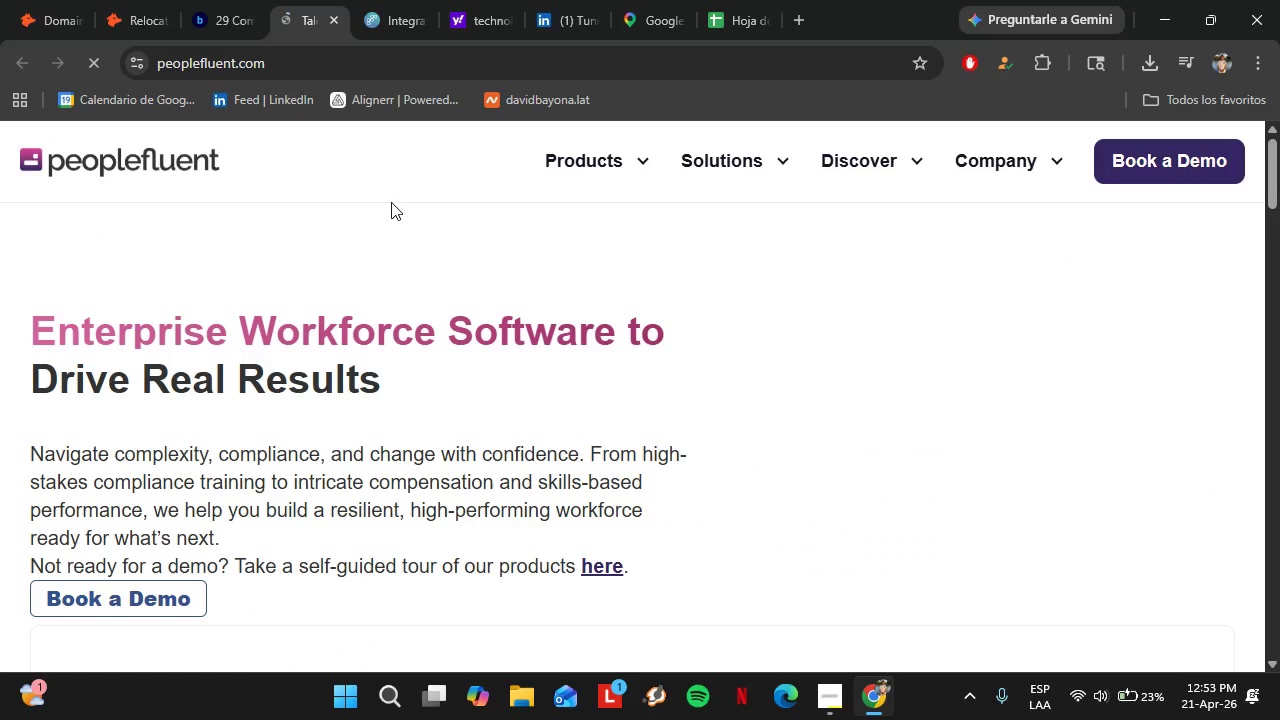 
left_click([268, 67])
 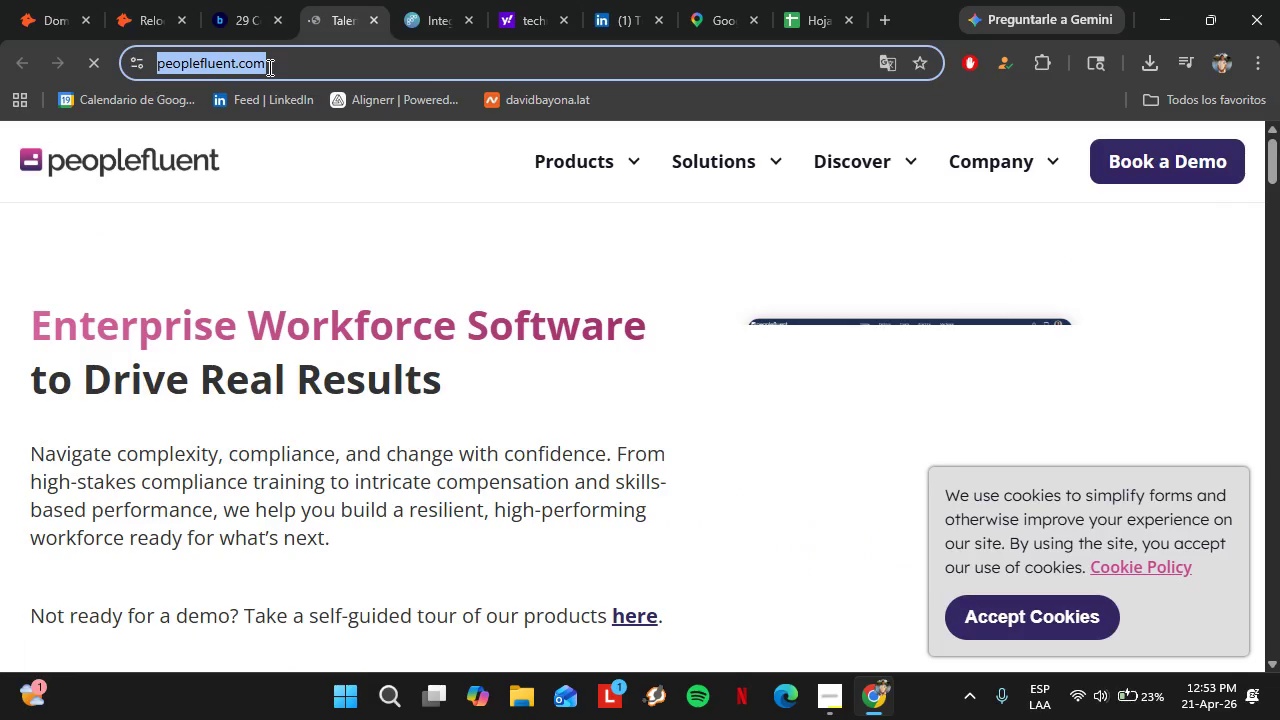 
key(Control+C)
 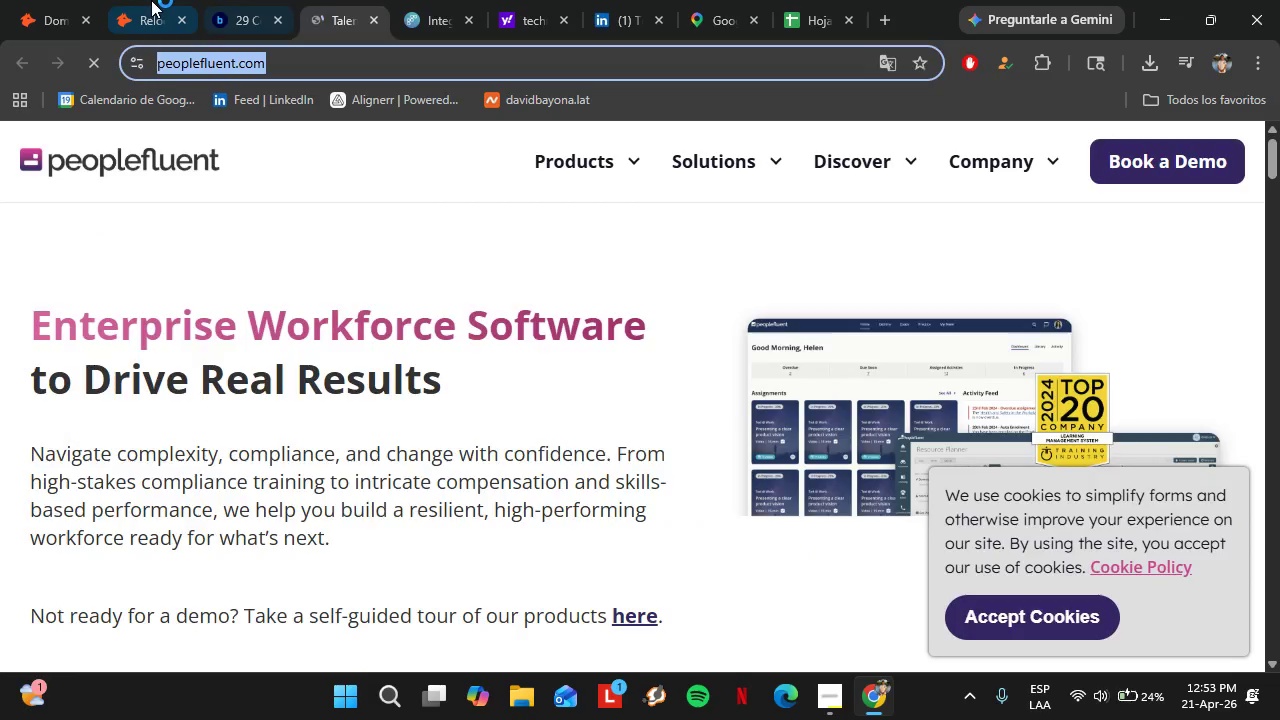 
left_click([51, 0])
 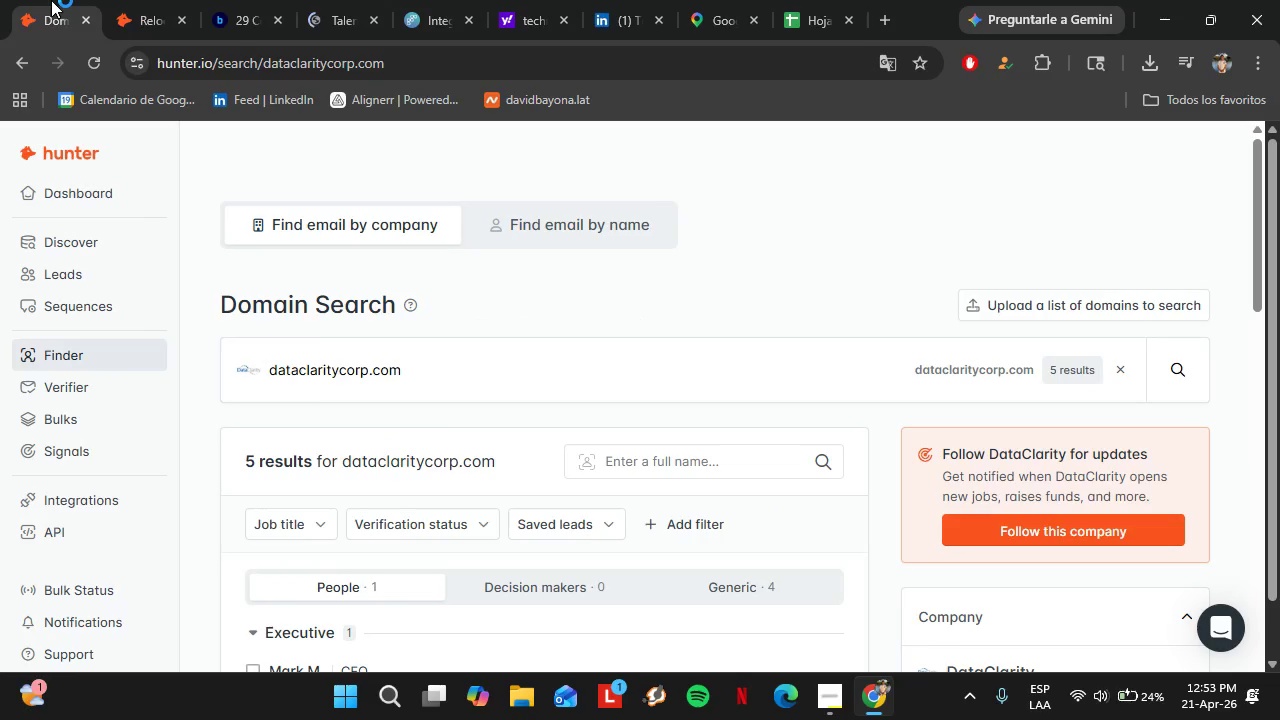 
double_click([404, 351])
 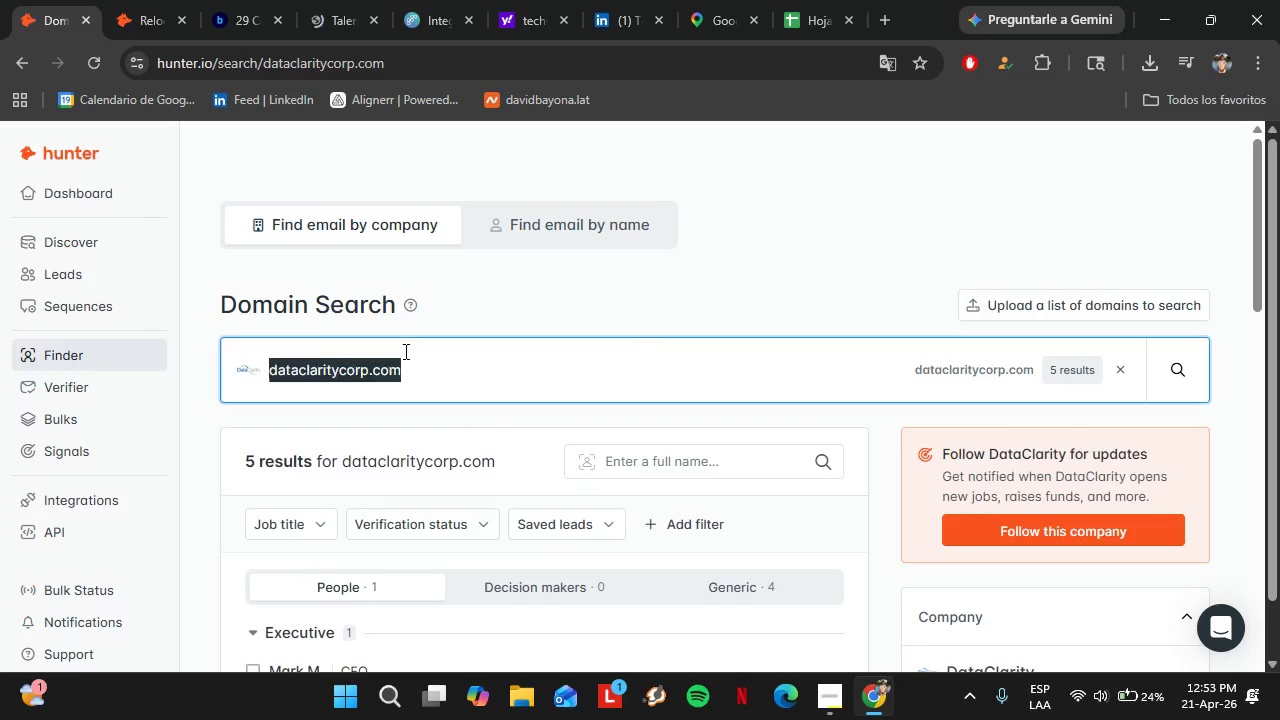 
triple_click([404, 351])
 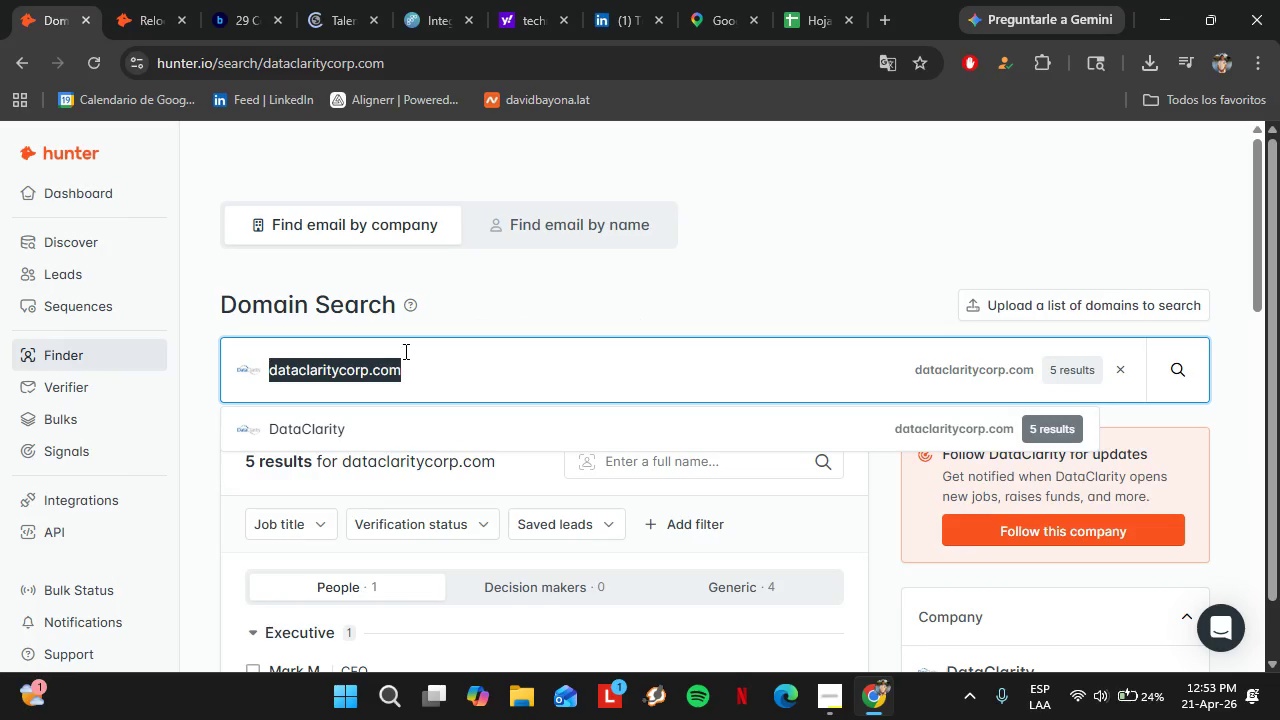 
key(Control+V)
 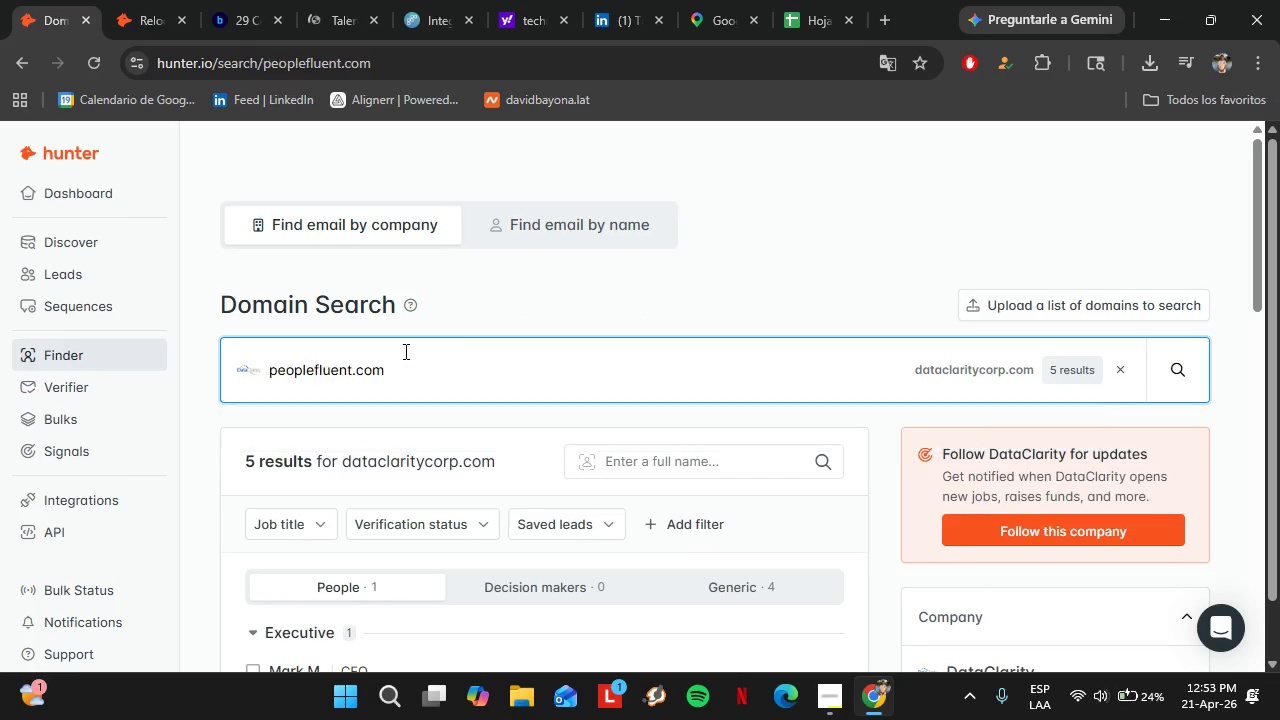 
key(Enter)
 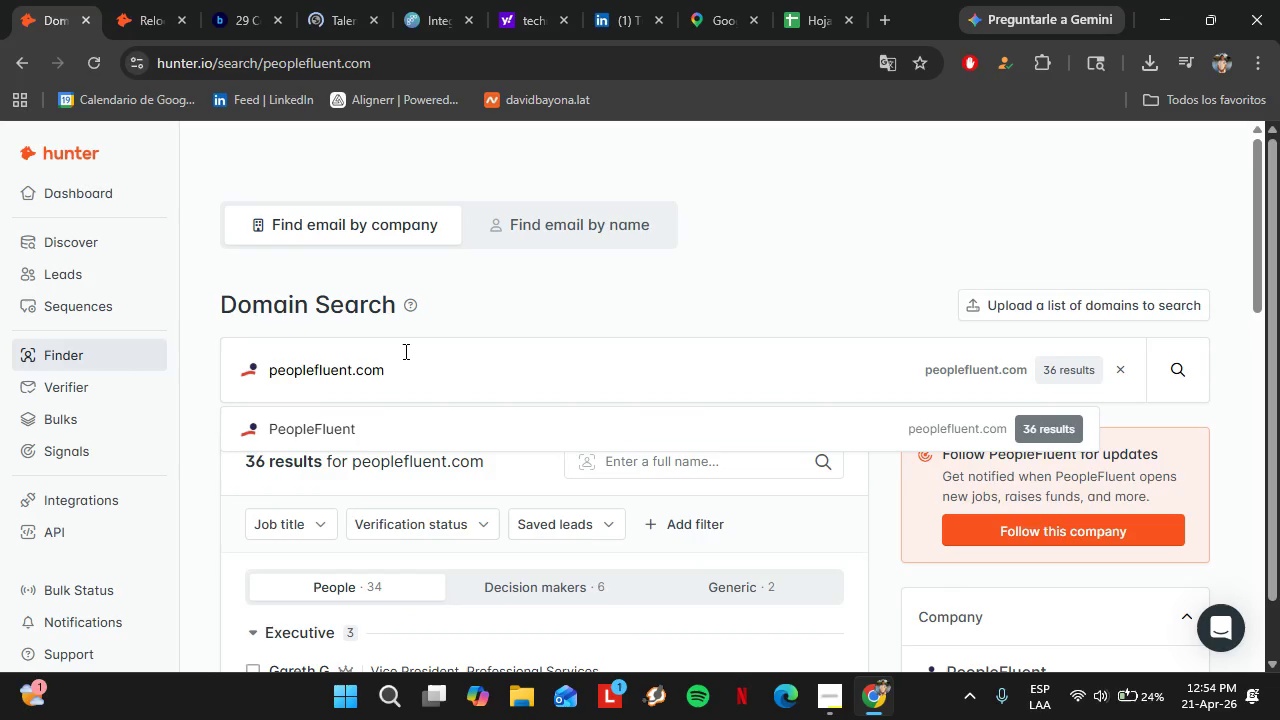 
wait(13.55)
 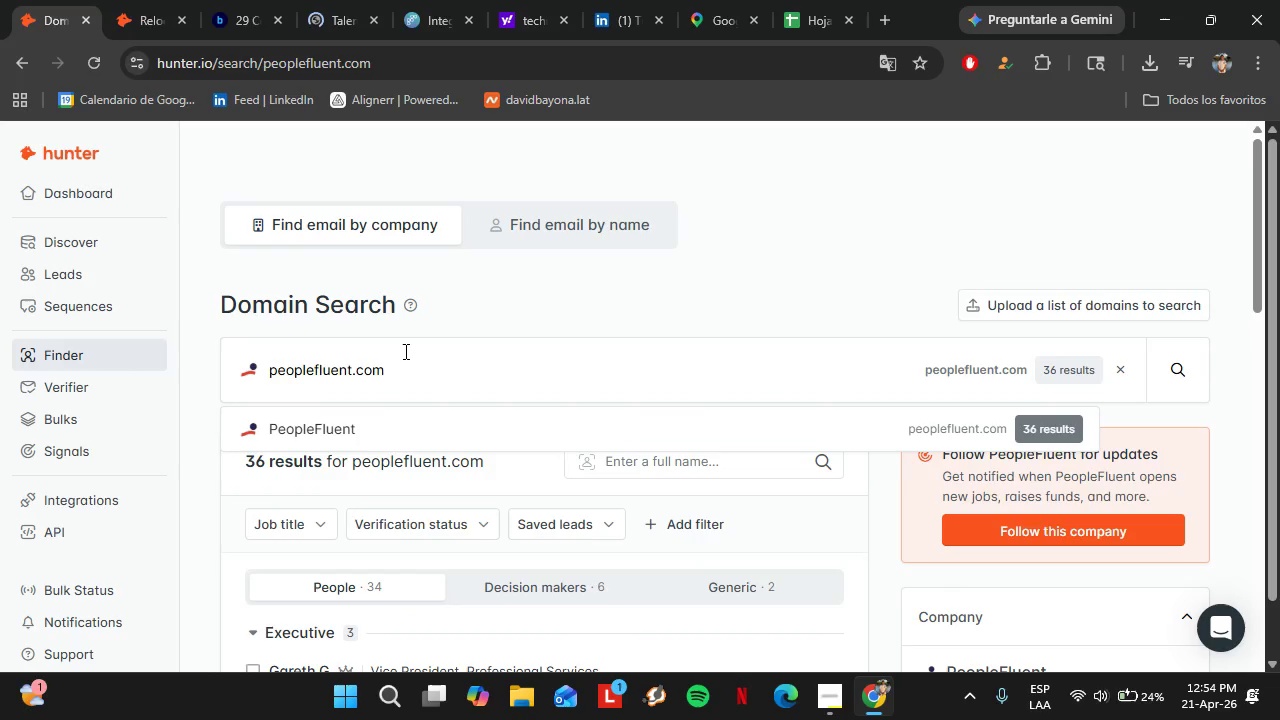 
scroll: coordinate [440, 423], scroll_direction: down, amount: 4.0
 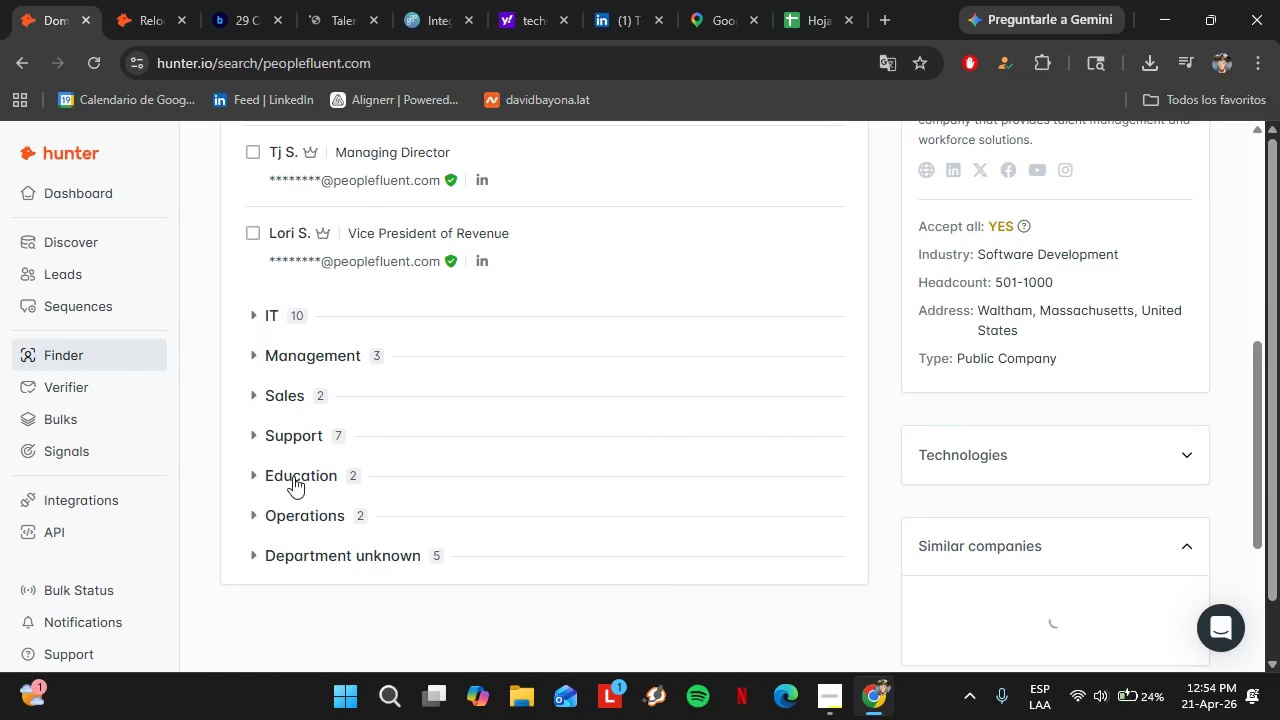 
left_click([308, 436])
 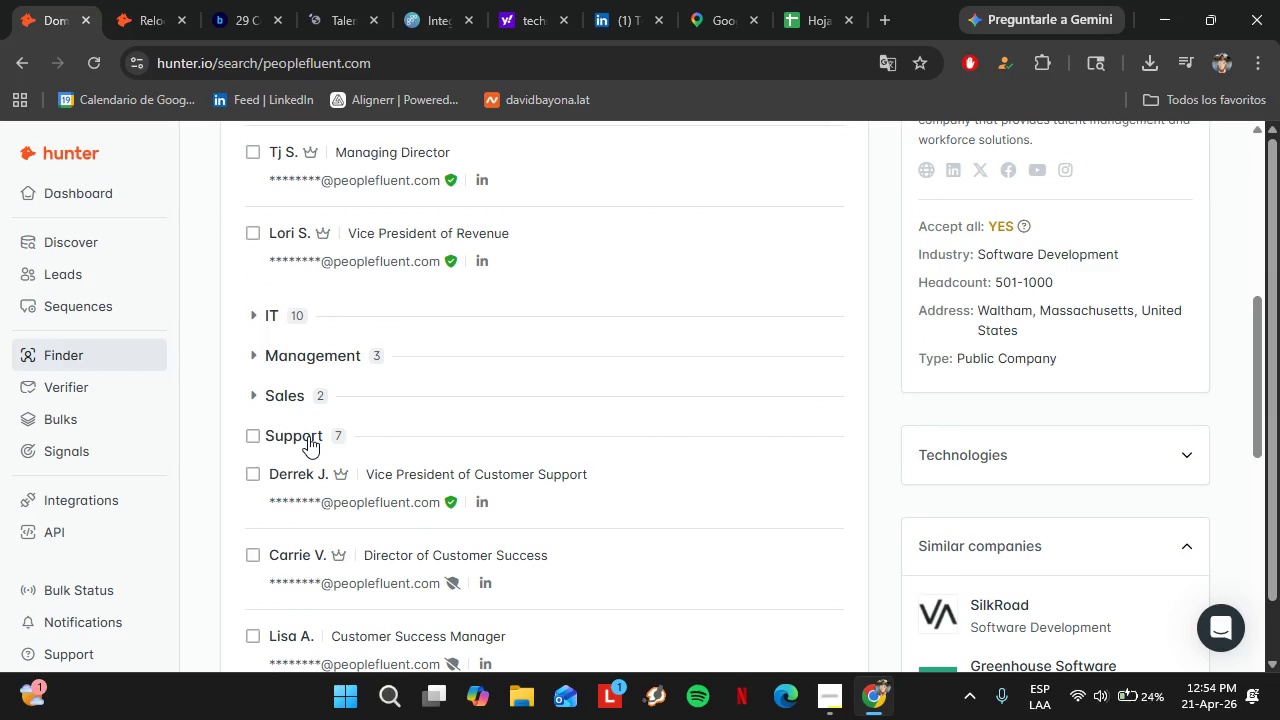 
scroll: coordinate [308, 436], scroll_direction: down, amount: 1.0
 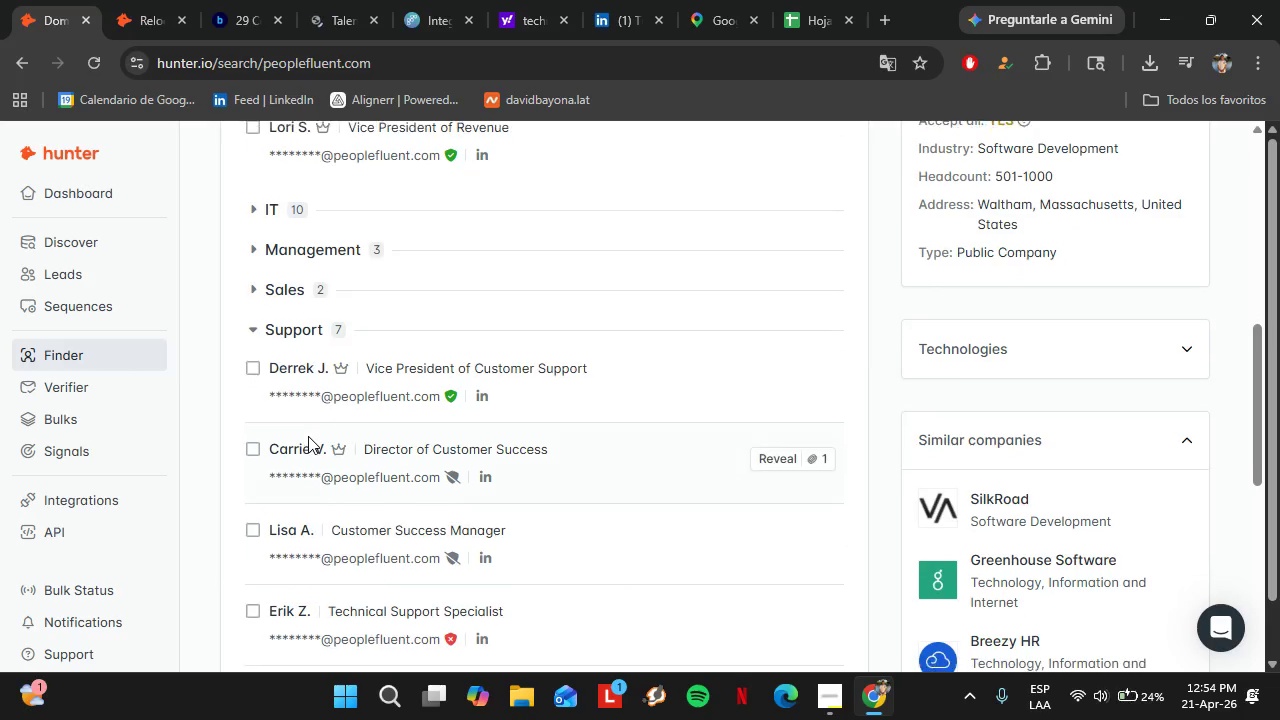 
scroll: coordinate [308, 436], scroll_direction: none, amount: 0.0
 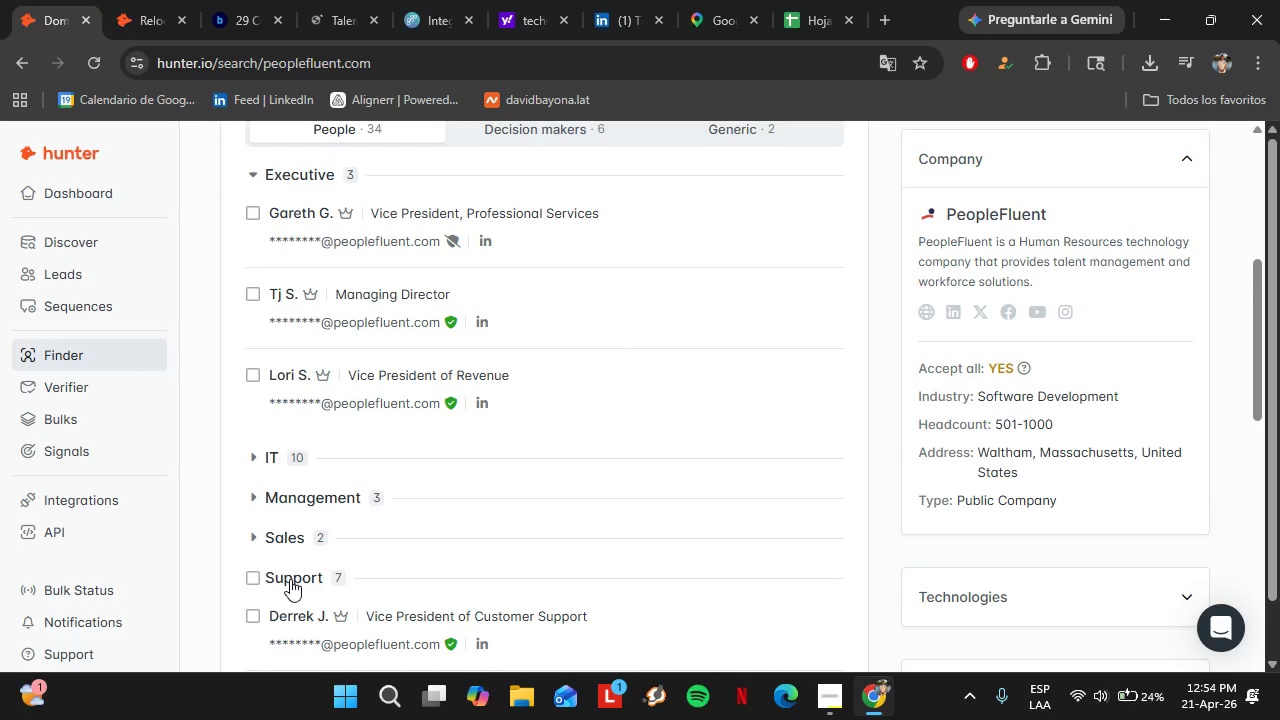 
left_click([290, 579])
 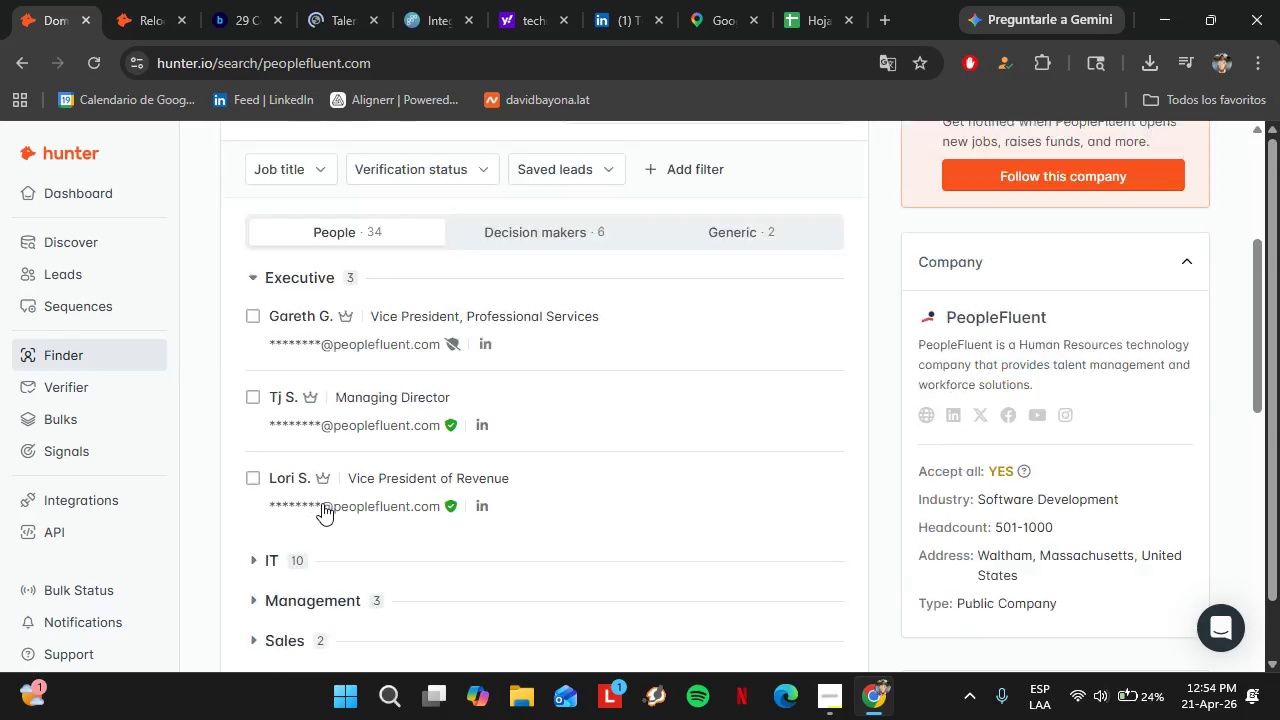 
scroll: coordinate [322, 503], scroll_direction: up, amount: 3.0
 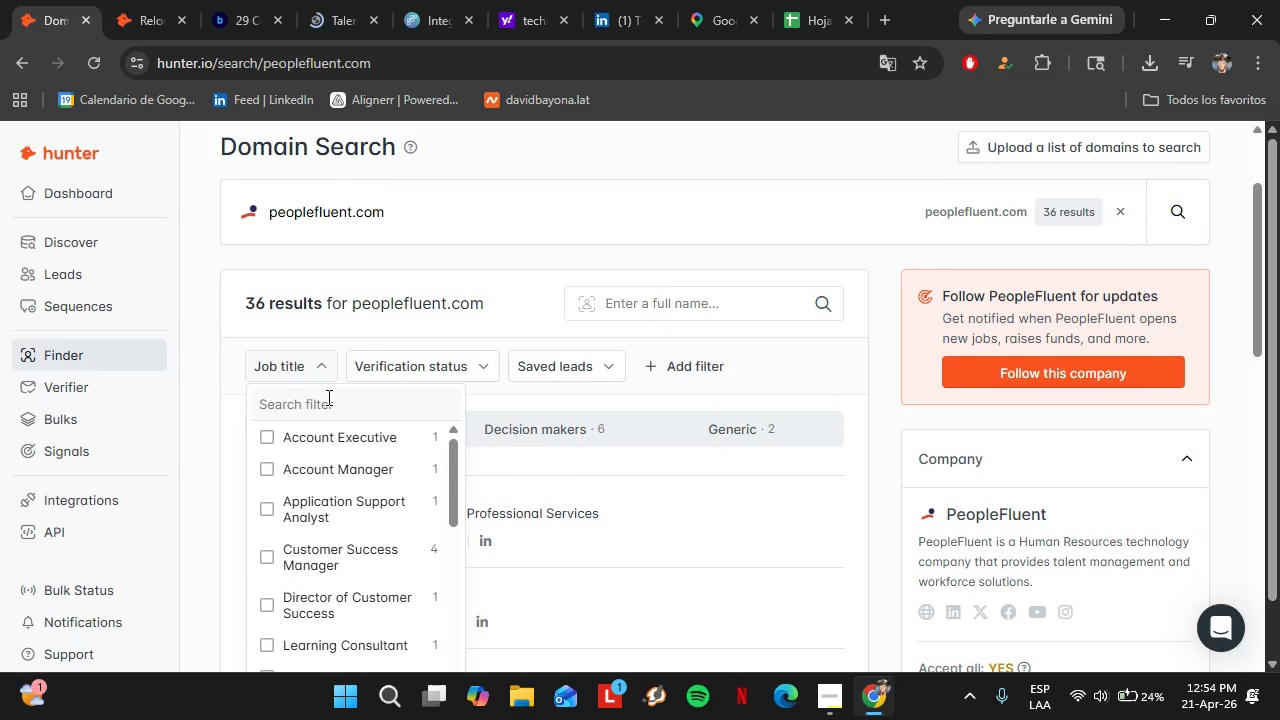 
double_click([327, 397])
 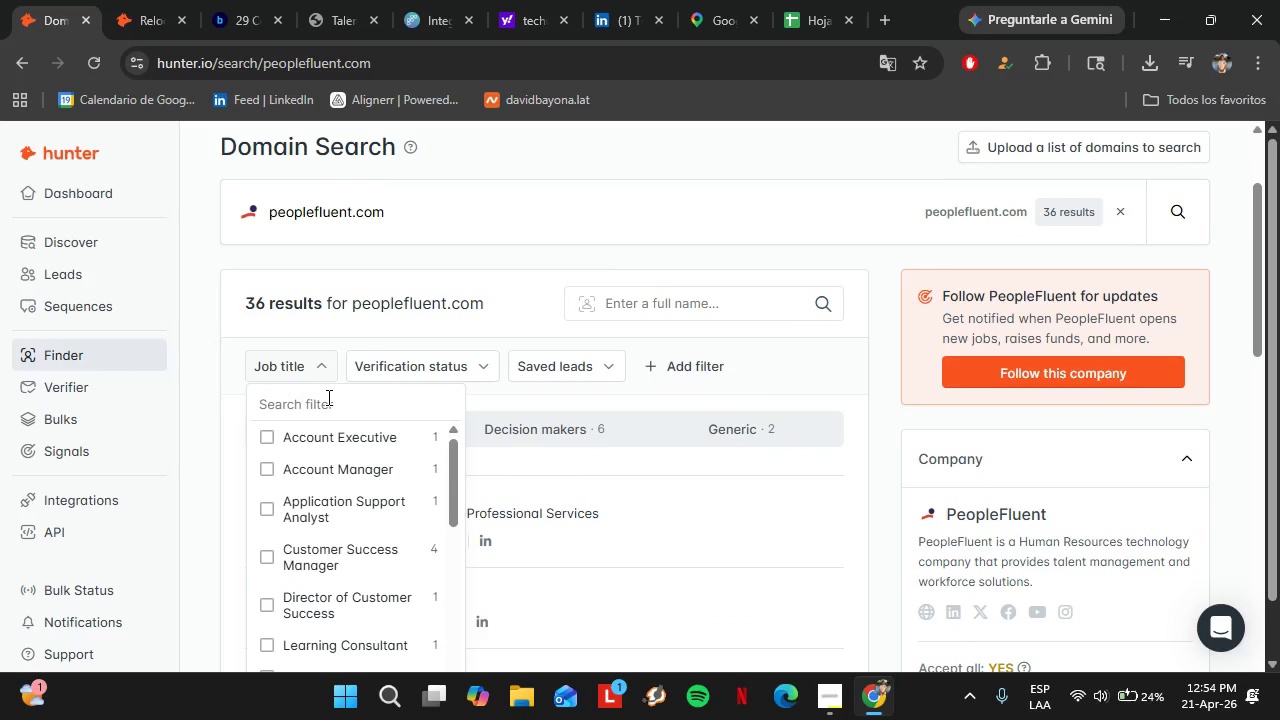 
type(hr)
key(Backspace)
type(ead)
key(Backspace)
key(Backspace)
key(Backspace)
type(uma)
key(Backspace)
 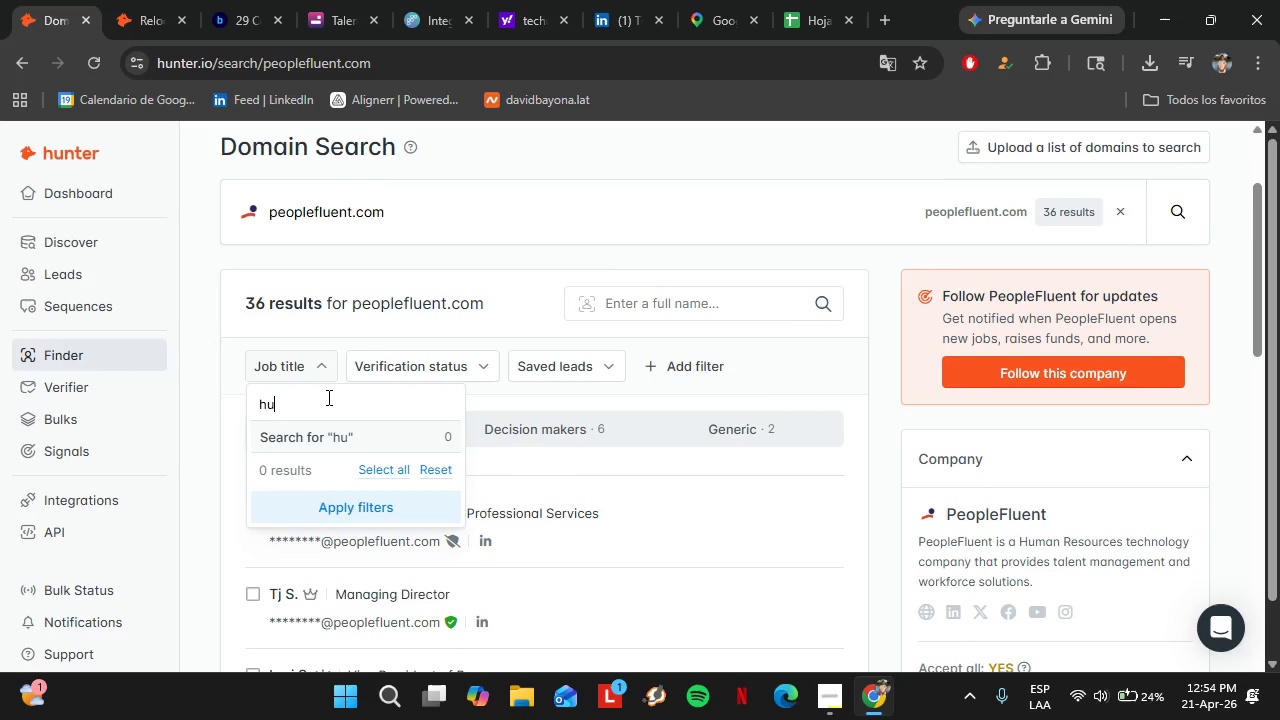 
hold_key(key=Backspace, duration=0.77)
 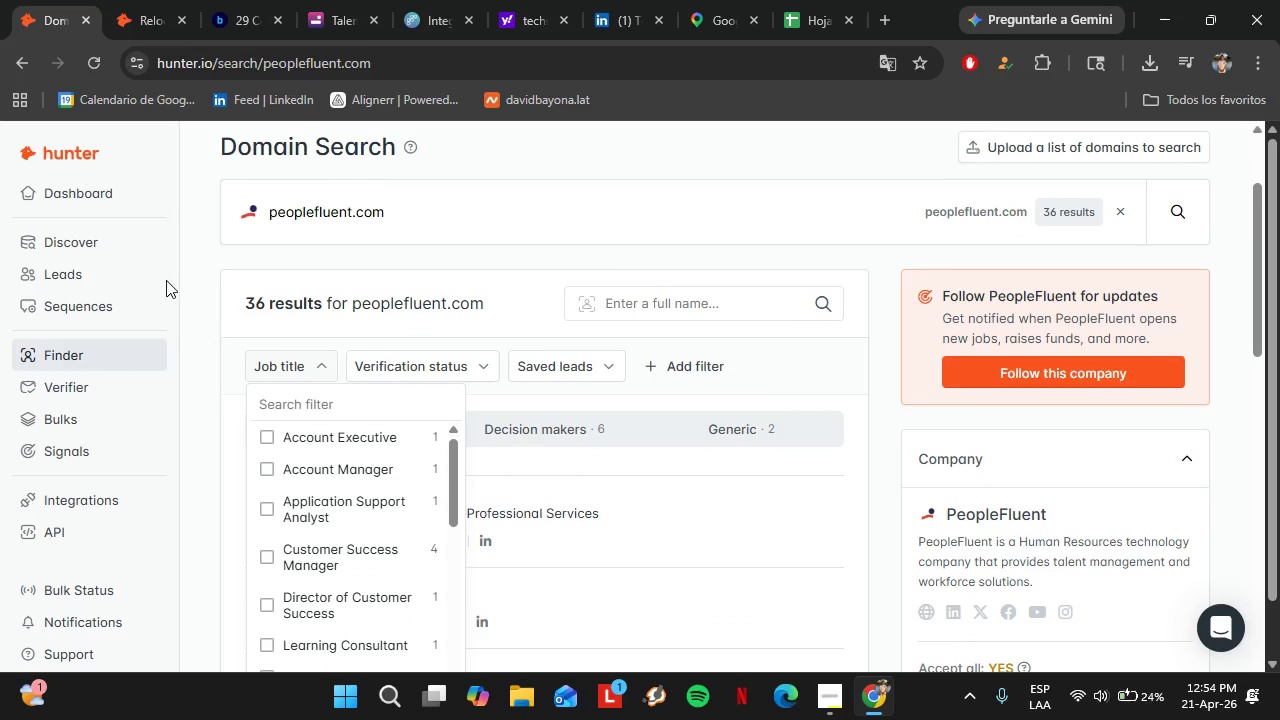 
hold_key(key=Backspace, duration=25.86)
 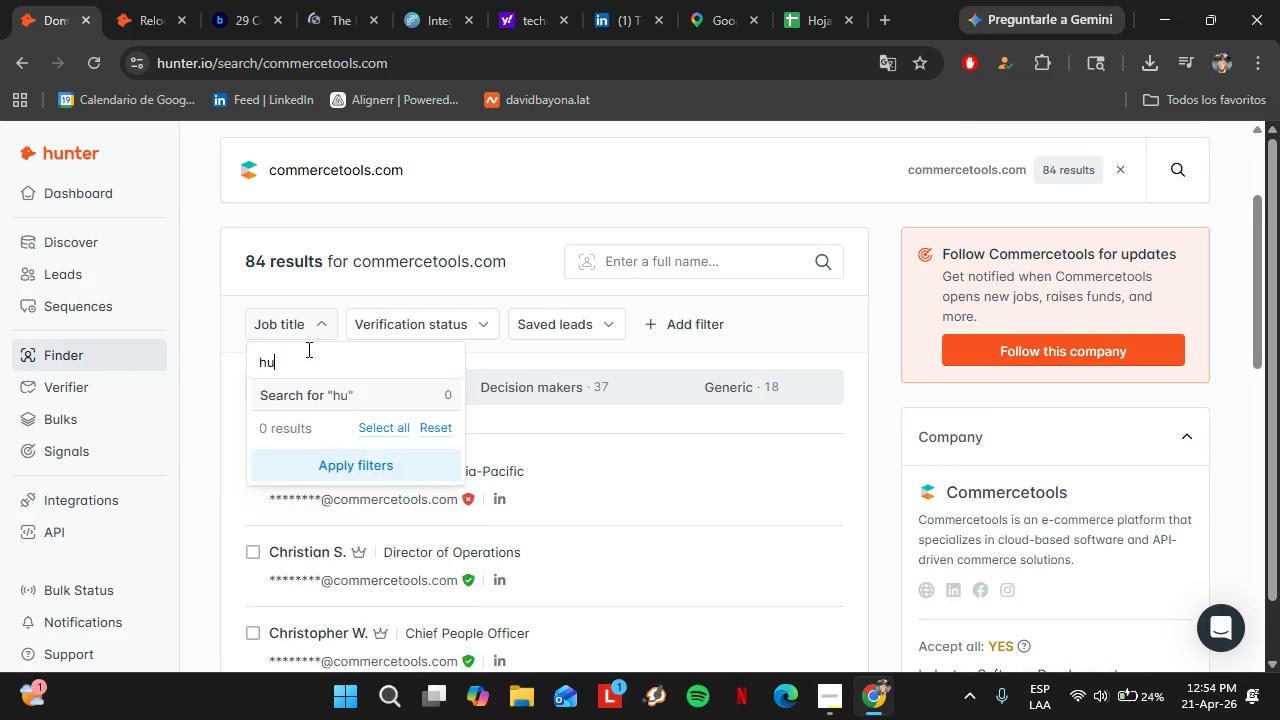 
left_click([247, 0])
 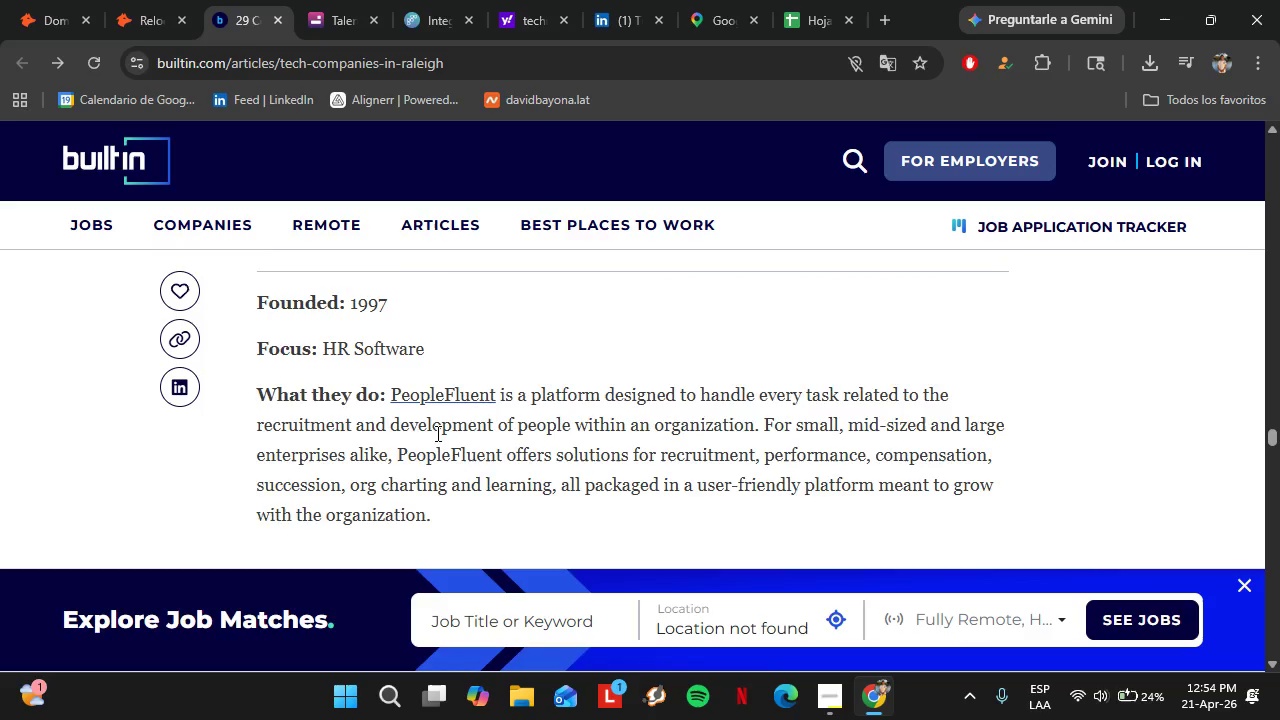 
scroll: coordinate [431, 419], scroll_direction: down, amount: 5.0
 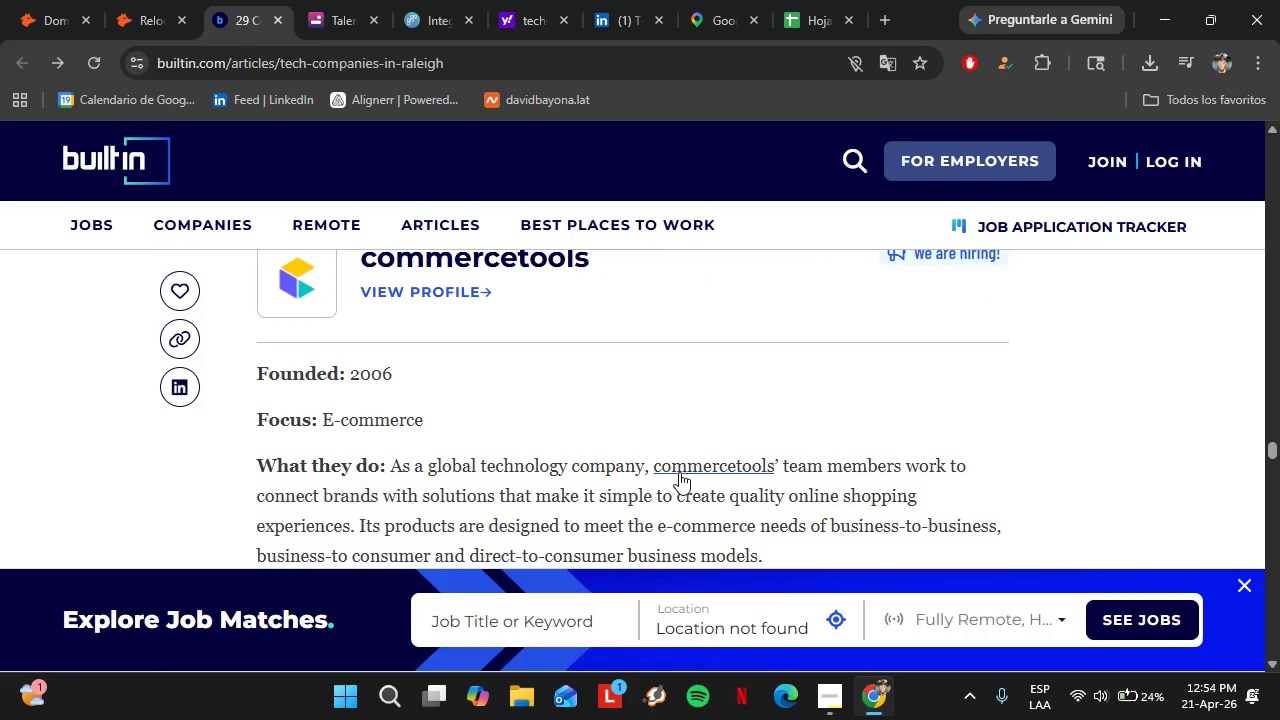 
left_click([679, 472])
 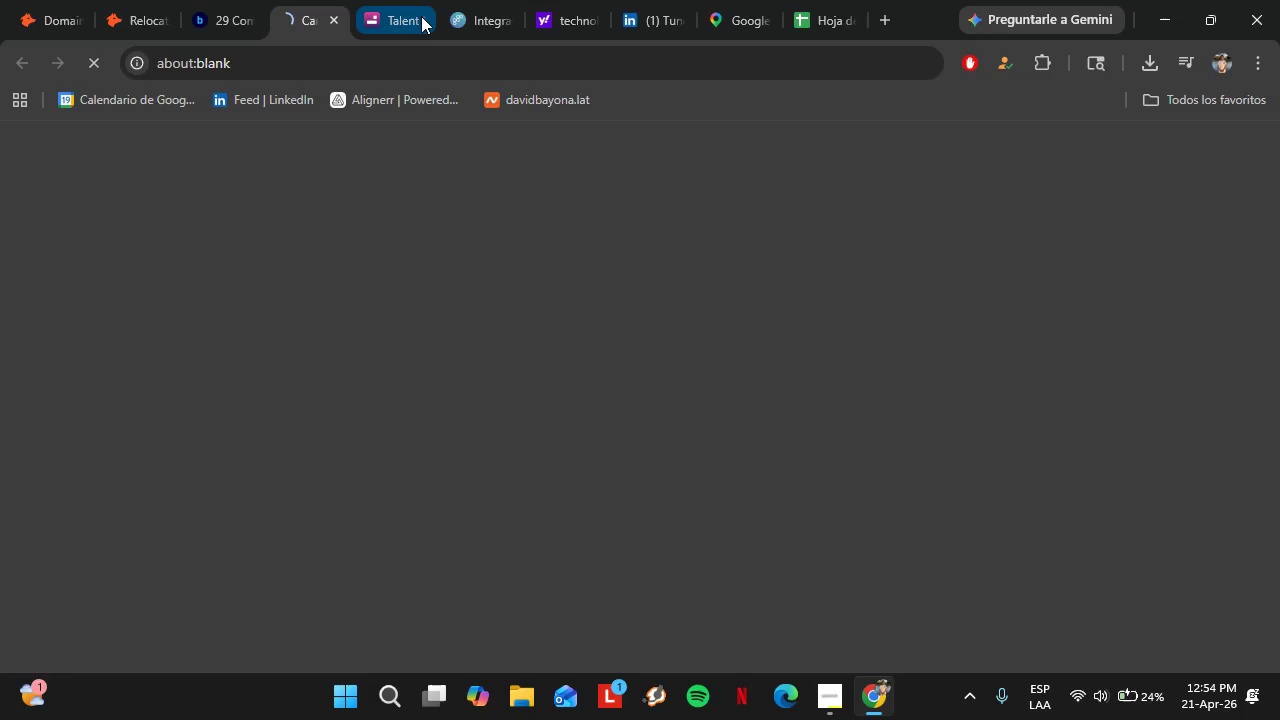 
double_click([421, 16])
 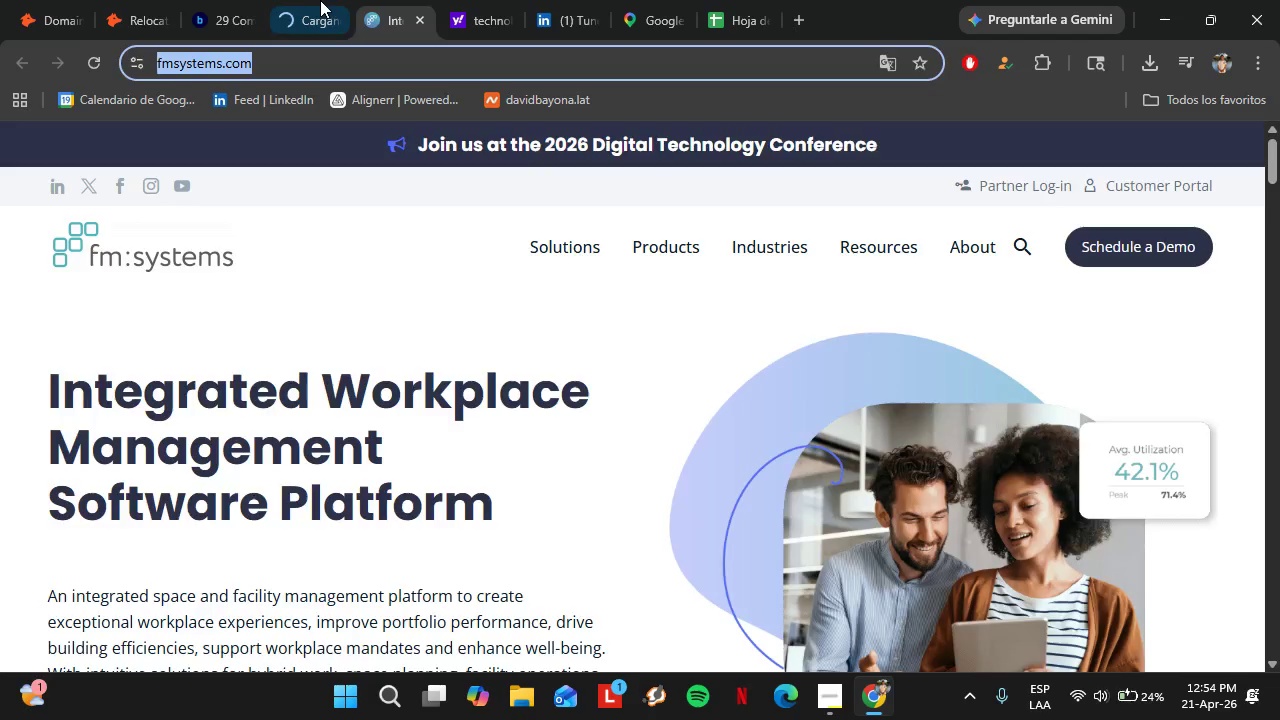 
left_click([303, 0])
 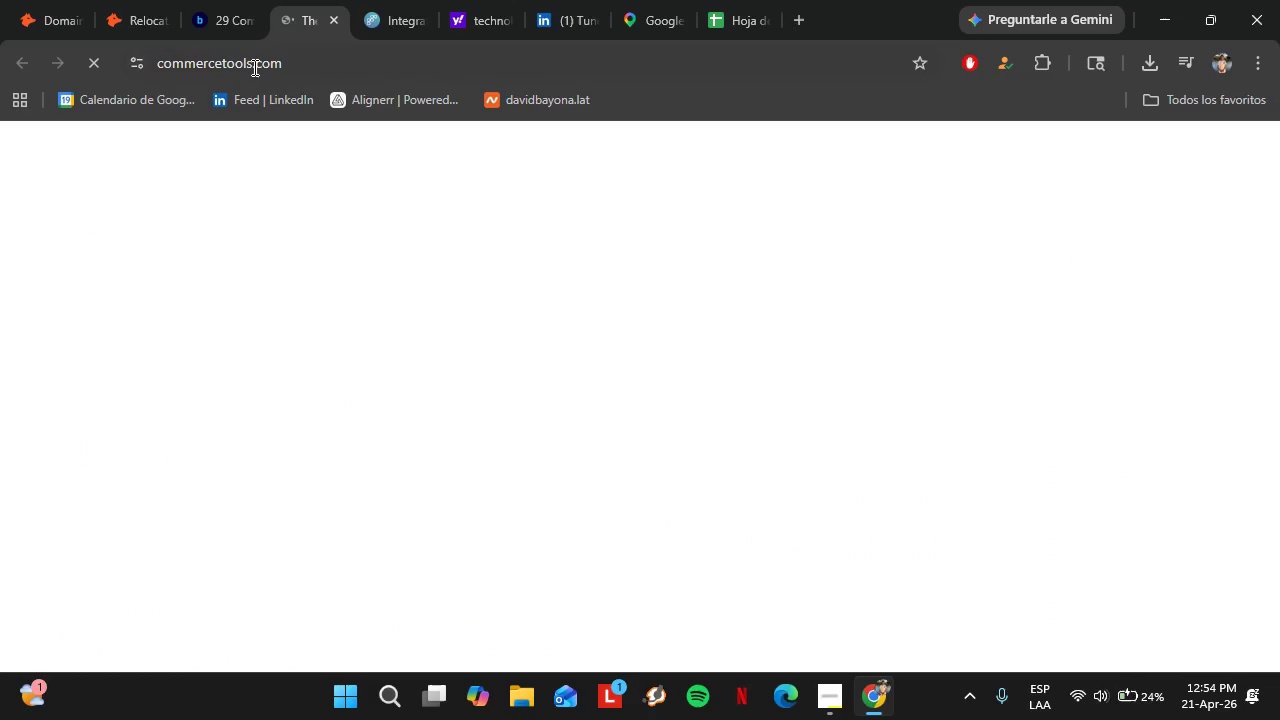 
left_click([253, 66])
 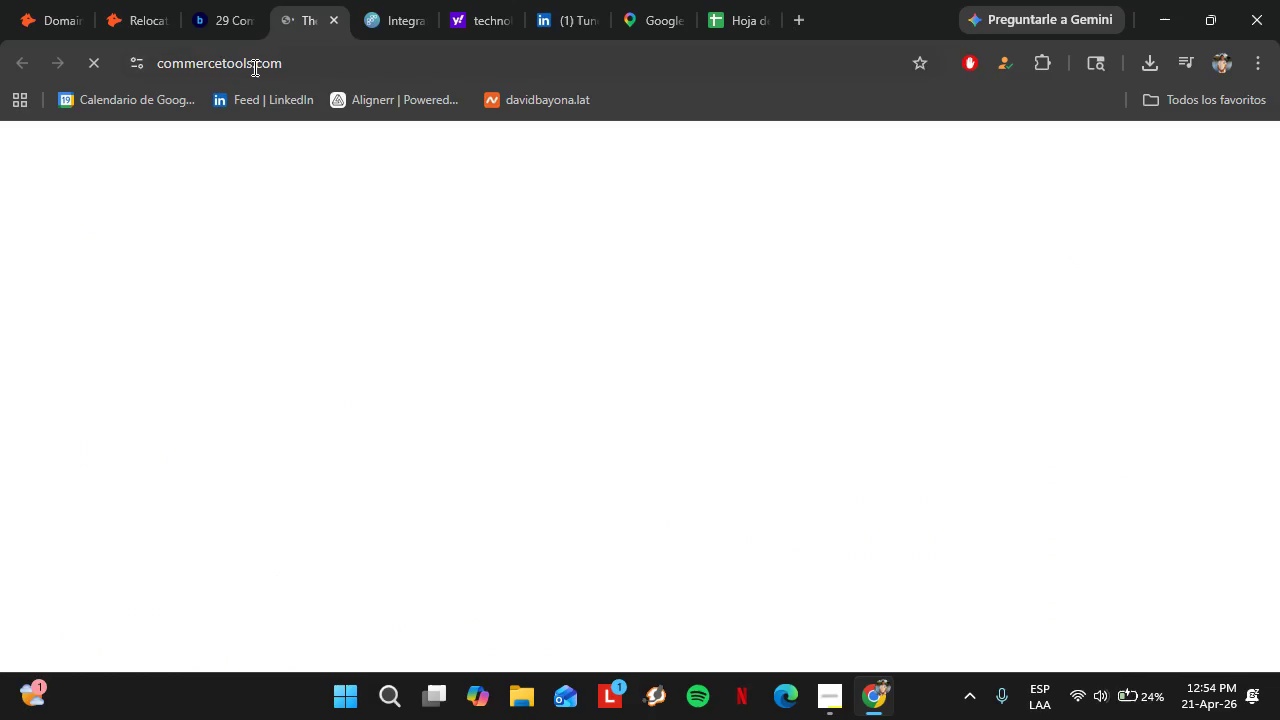 
key(Control+C)
 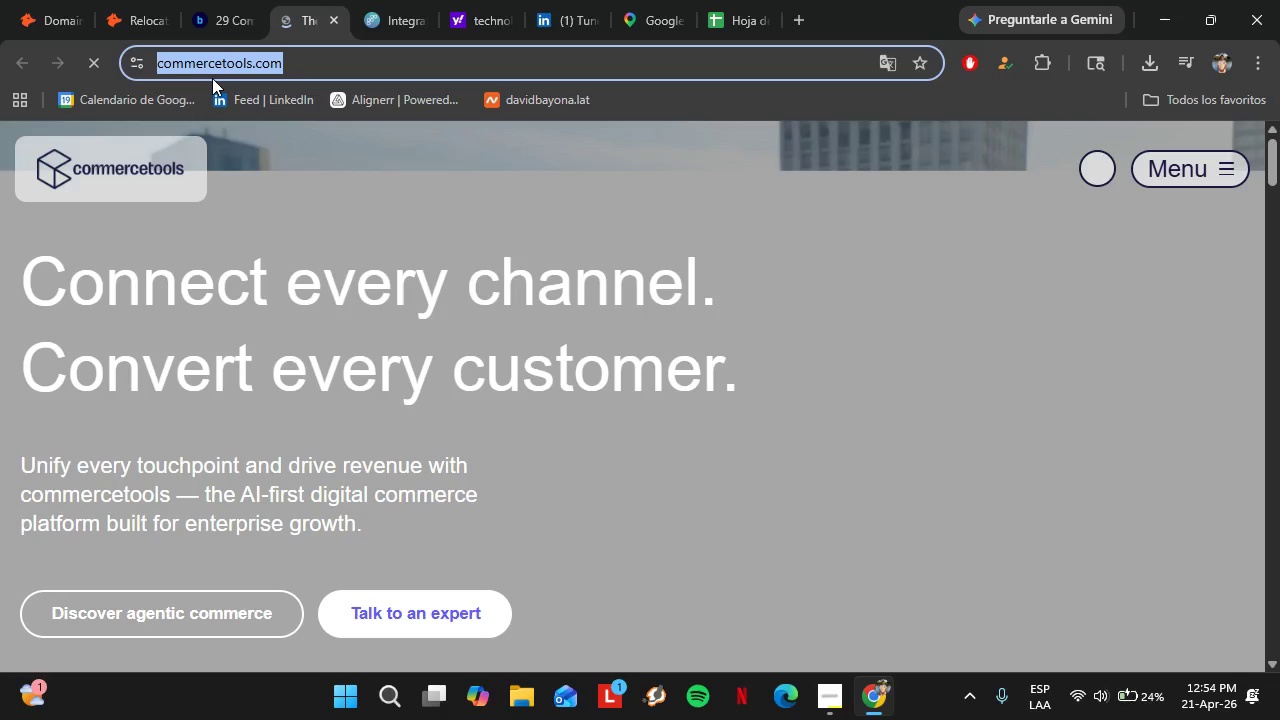 
left_click([28, 0])
 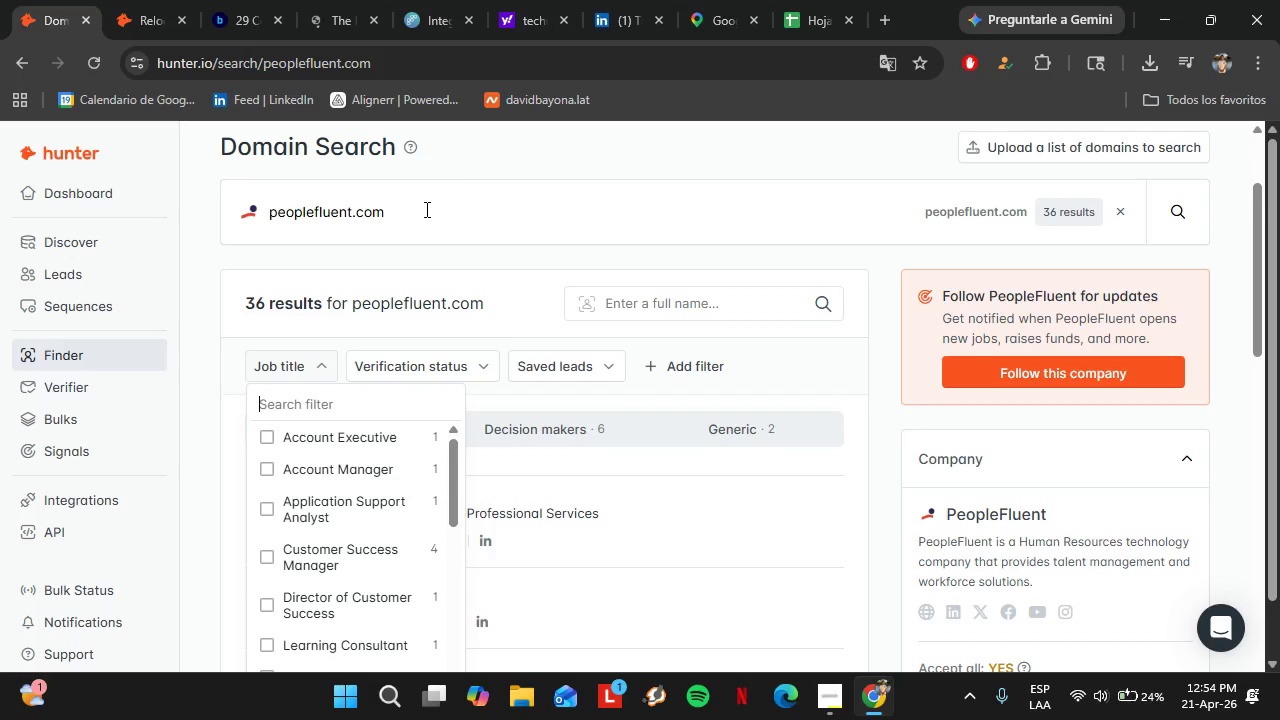 
double_click([425, 209])
 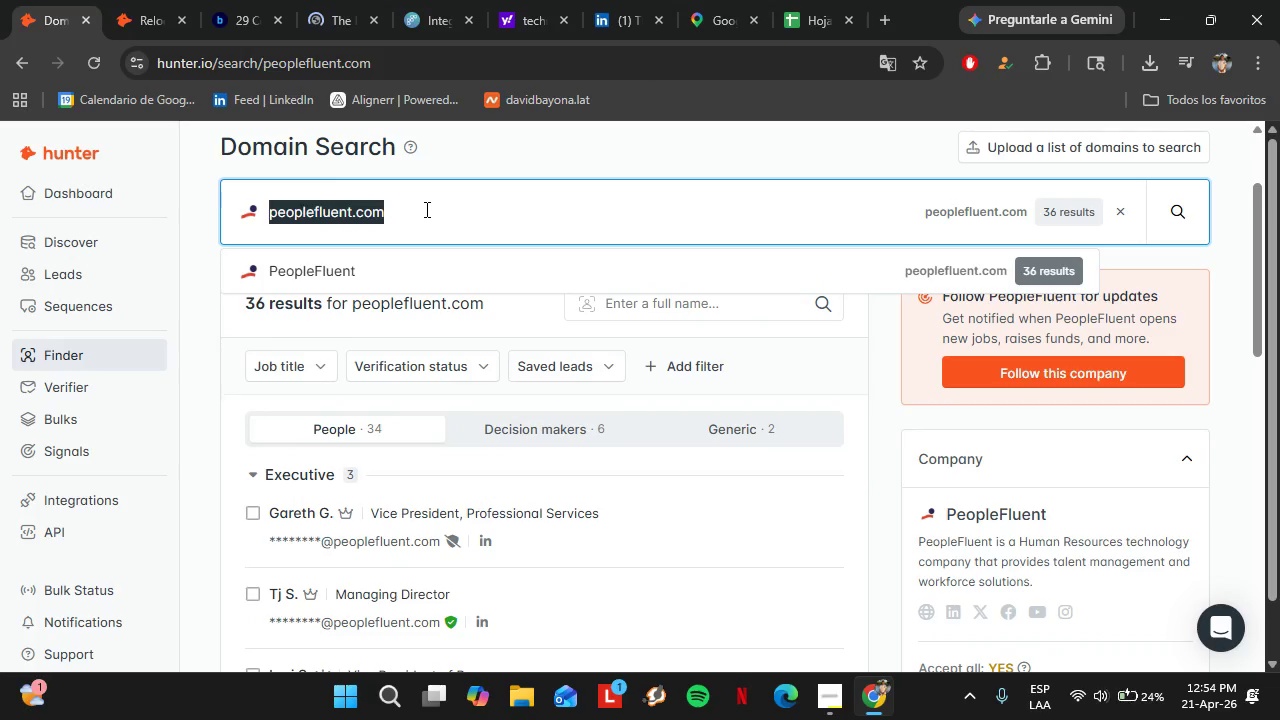 
triple_click([425, 209])
 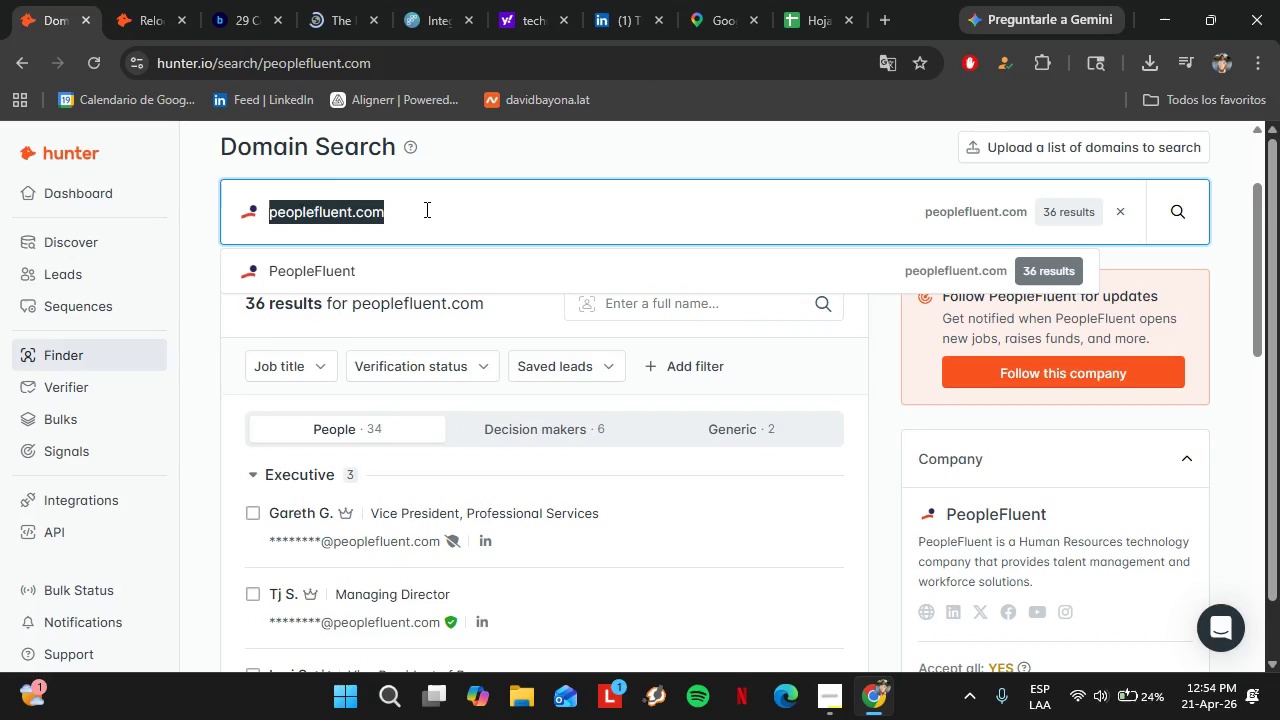 
key(Control+V)
 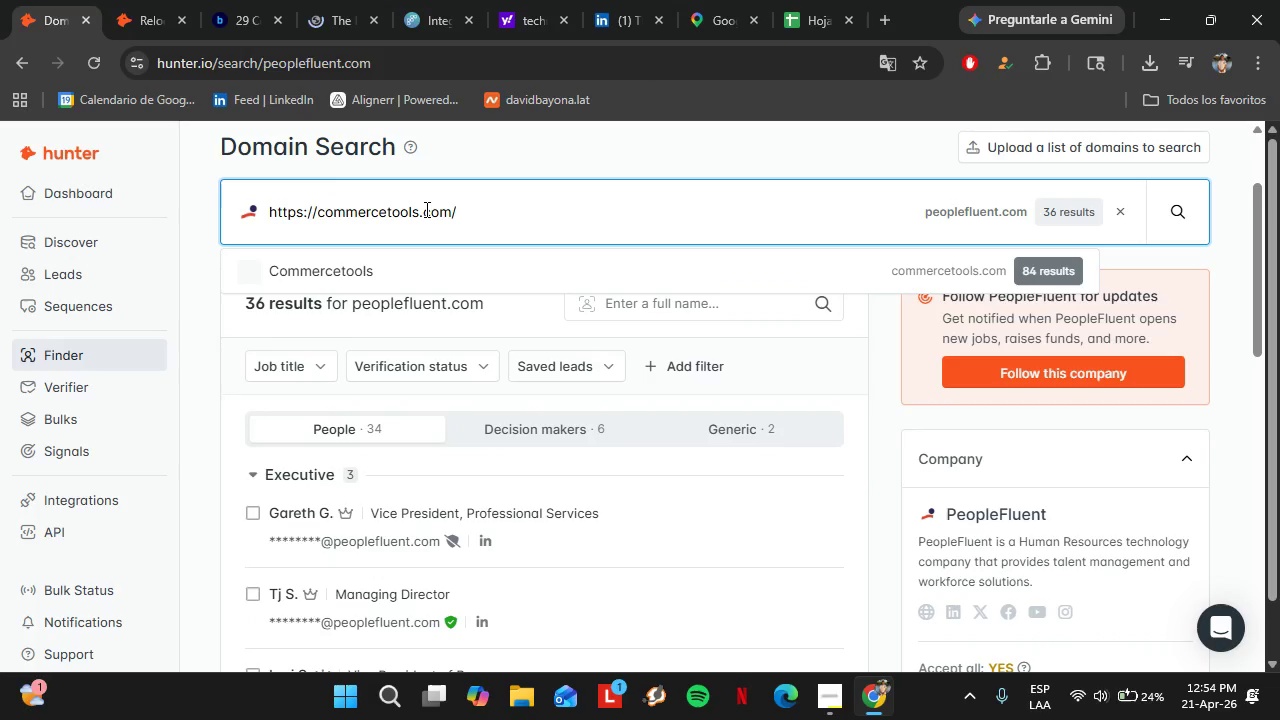 
key(Enter)
 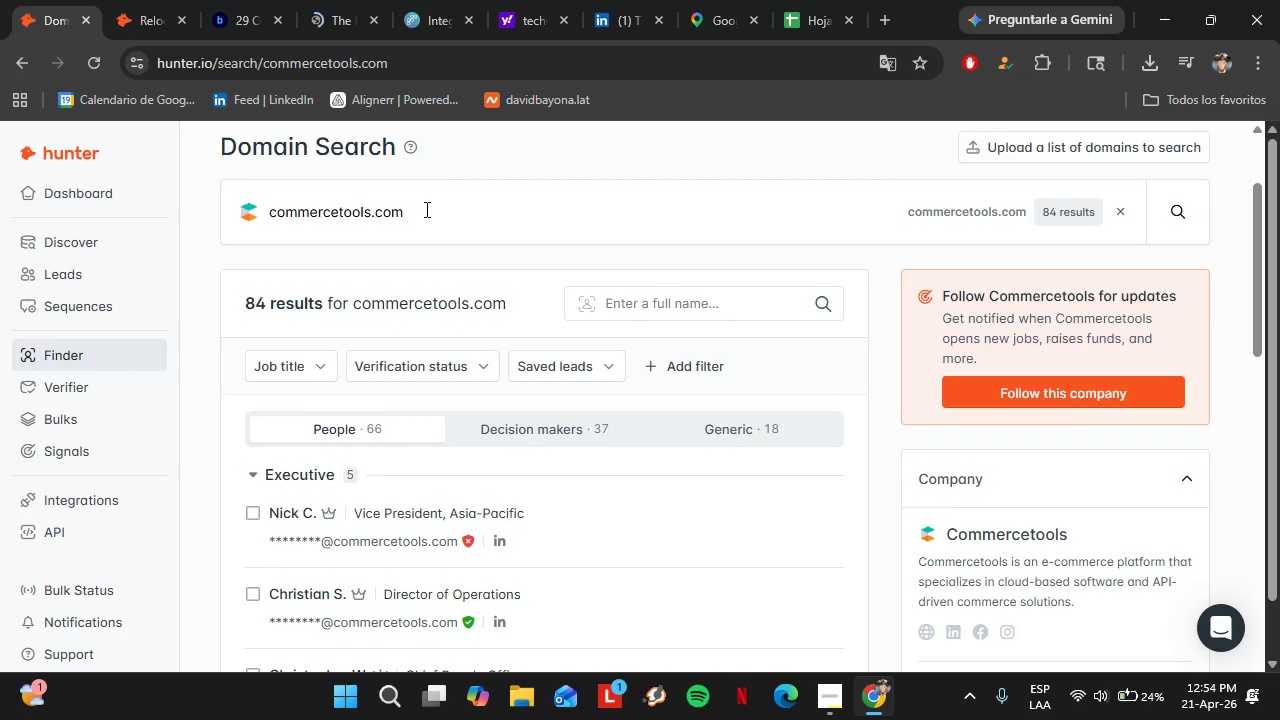 
scroll: coordinate [373, 443], scroll_direction: down, amount: 4.0
 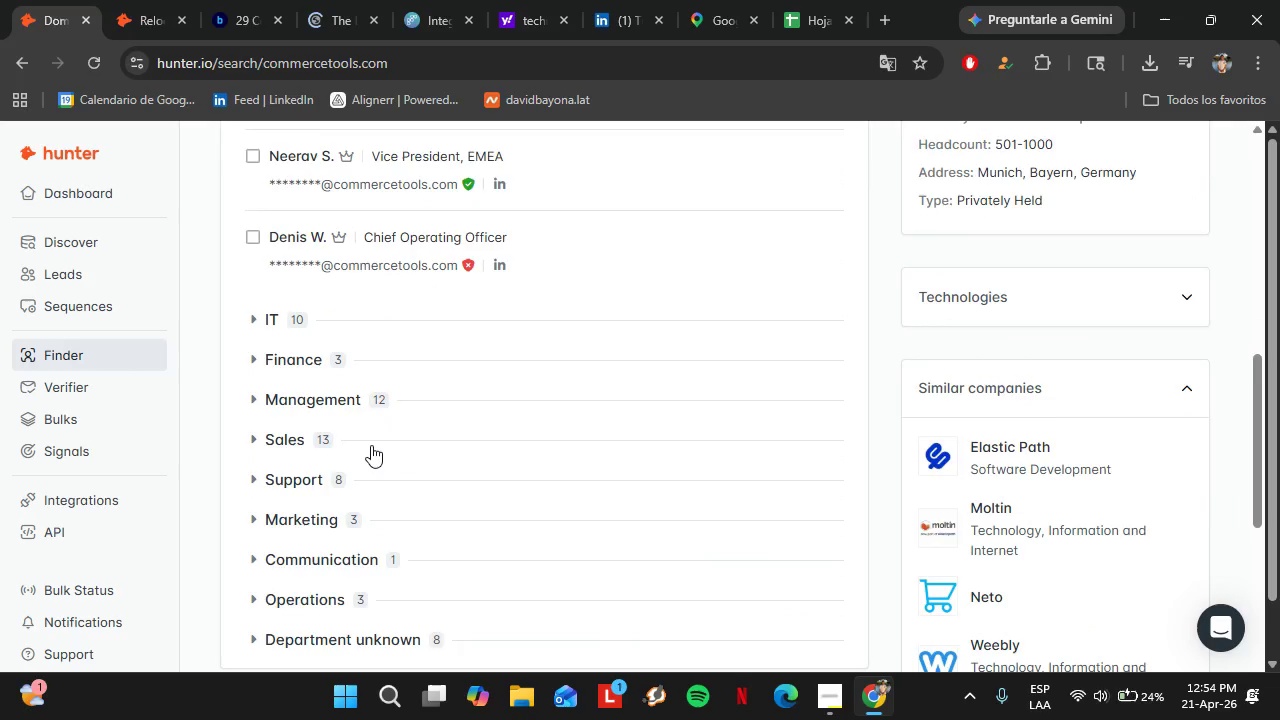 
scroll: coordinate [371, 445], scroll_direction: up, amount: 8.0
 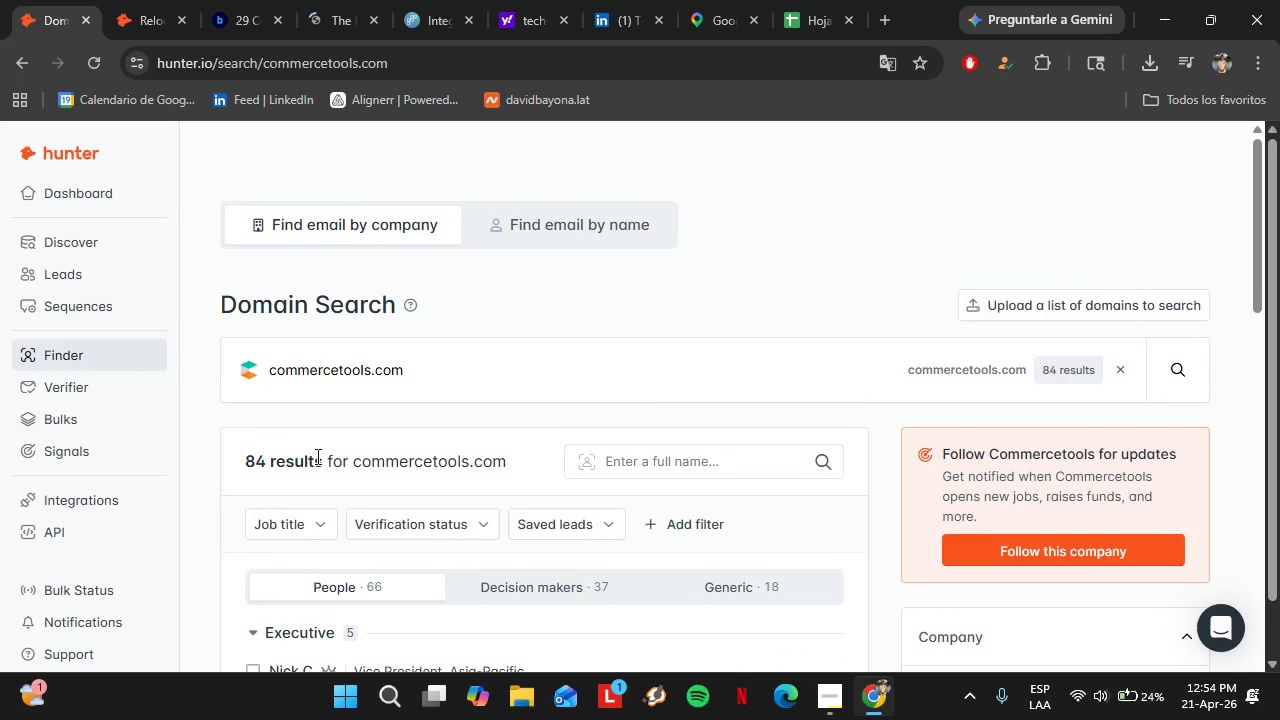 
left_click([286, 337])
 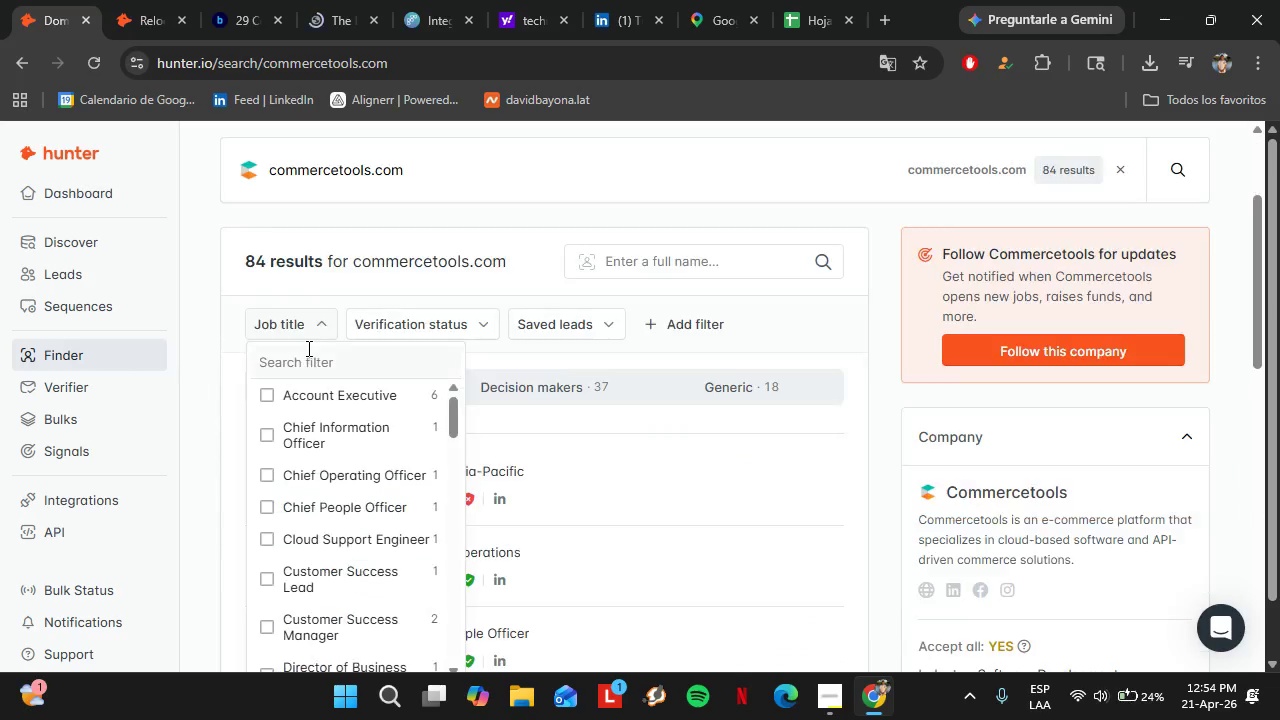 
scroll: coordinate [316, 456], scroll_direction: down, amount: 2.0
 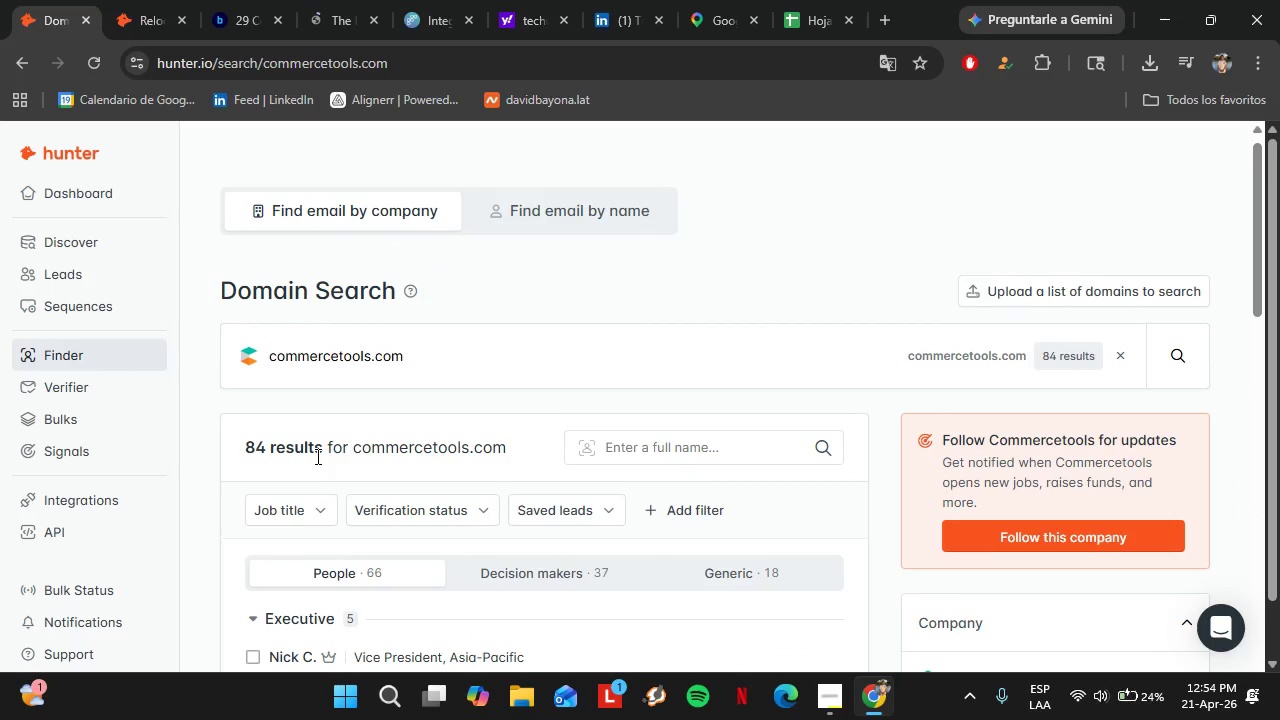 
double_click([307, 348])
 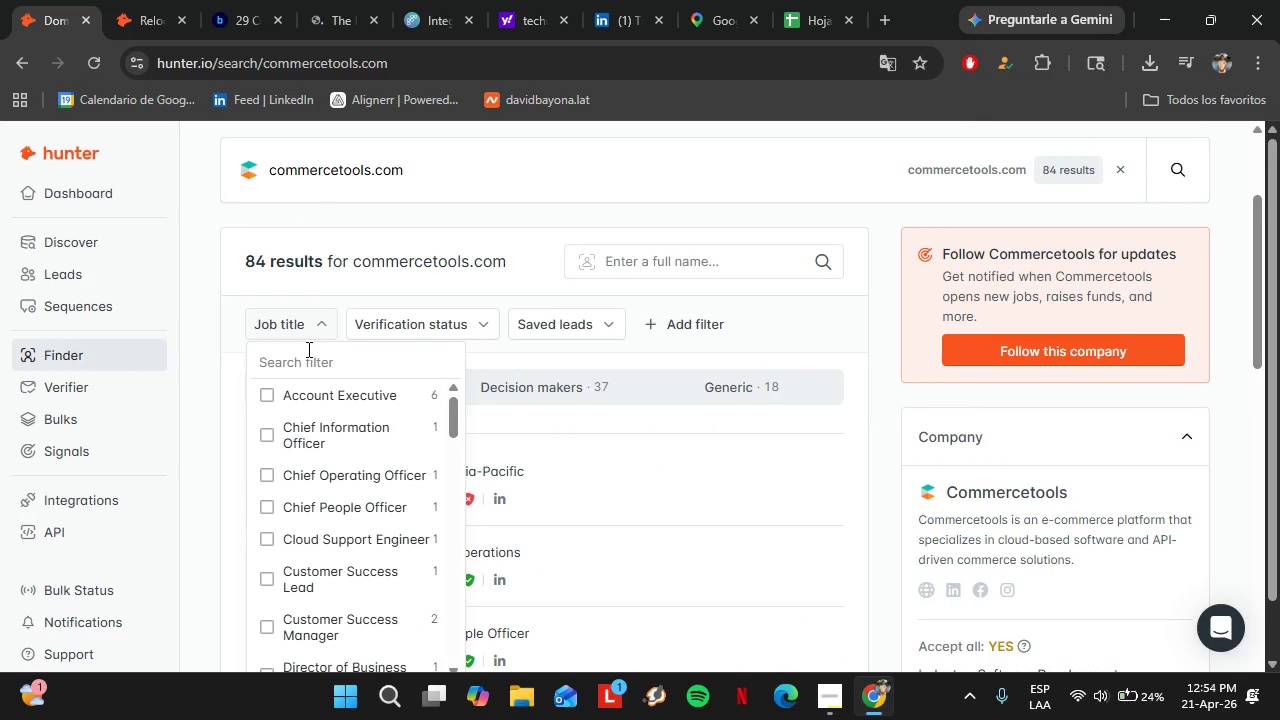 
type(hruma)
key(Backspace)
key(Backspace)
key(Backspace)
type(ead)
 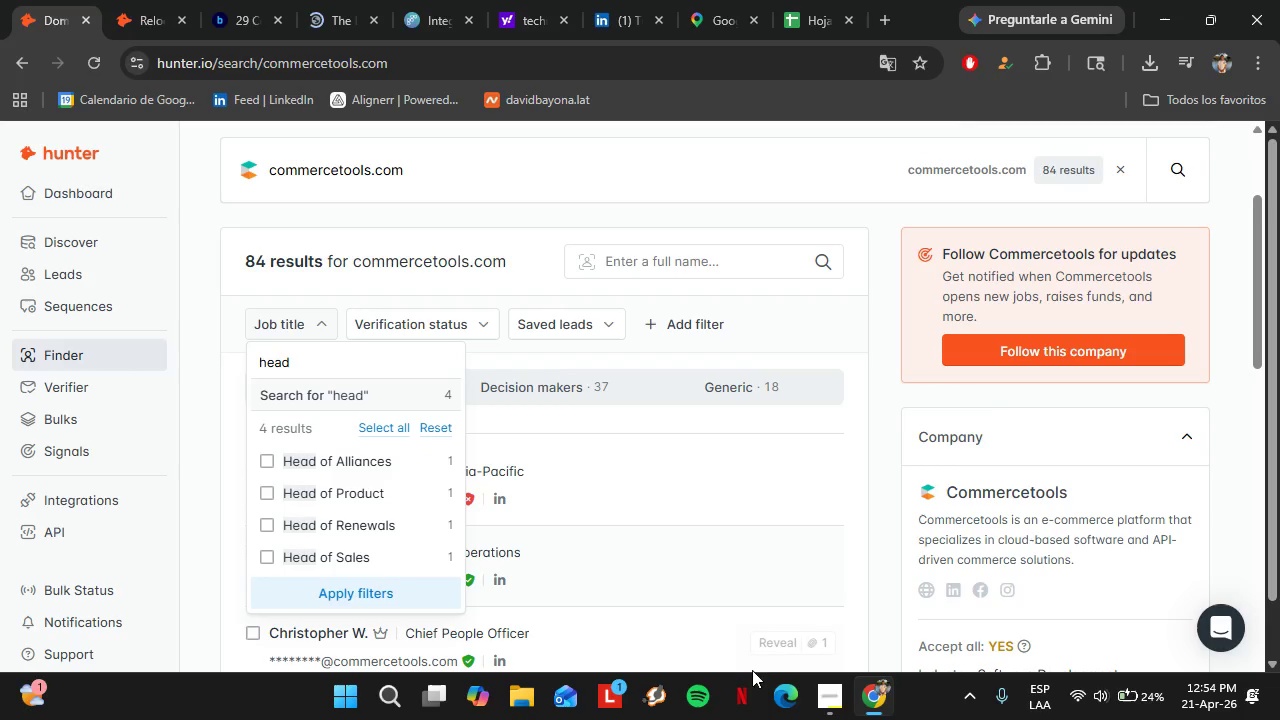 
left_click([824, 694])